 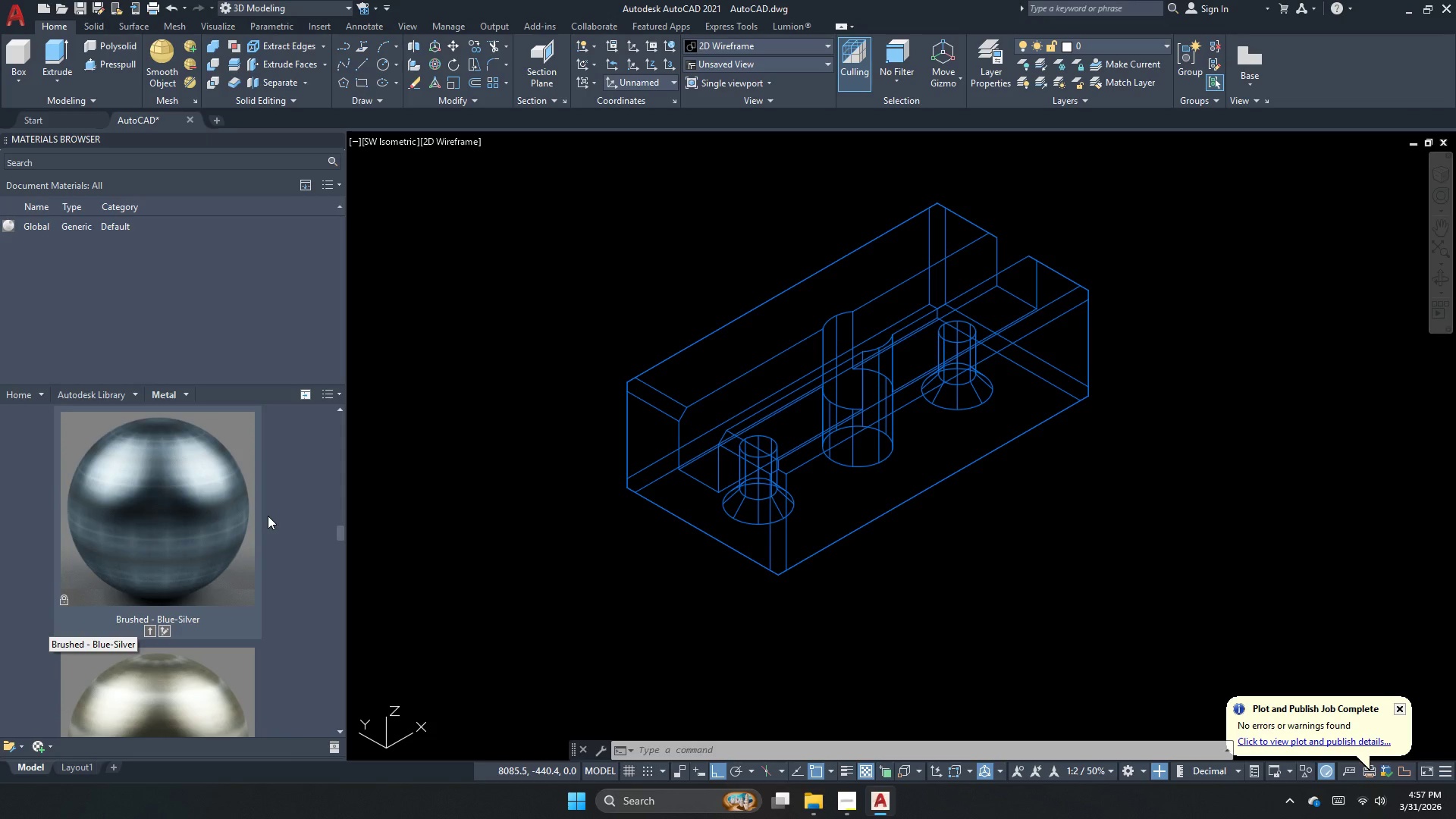 
scroll: coordinate [268, 516], scroll_direction: down, amount: 6.0
 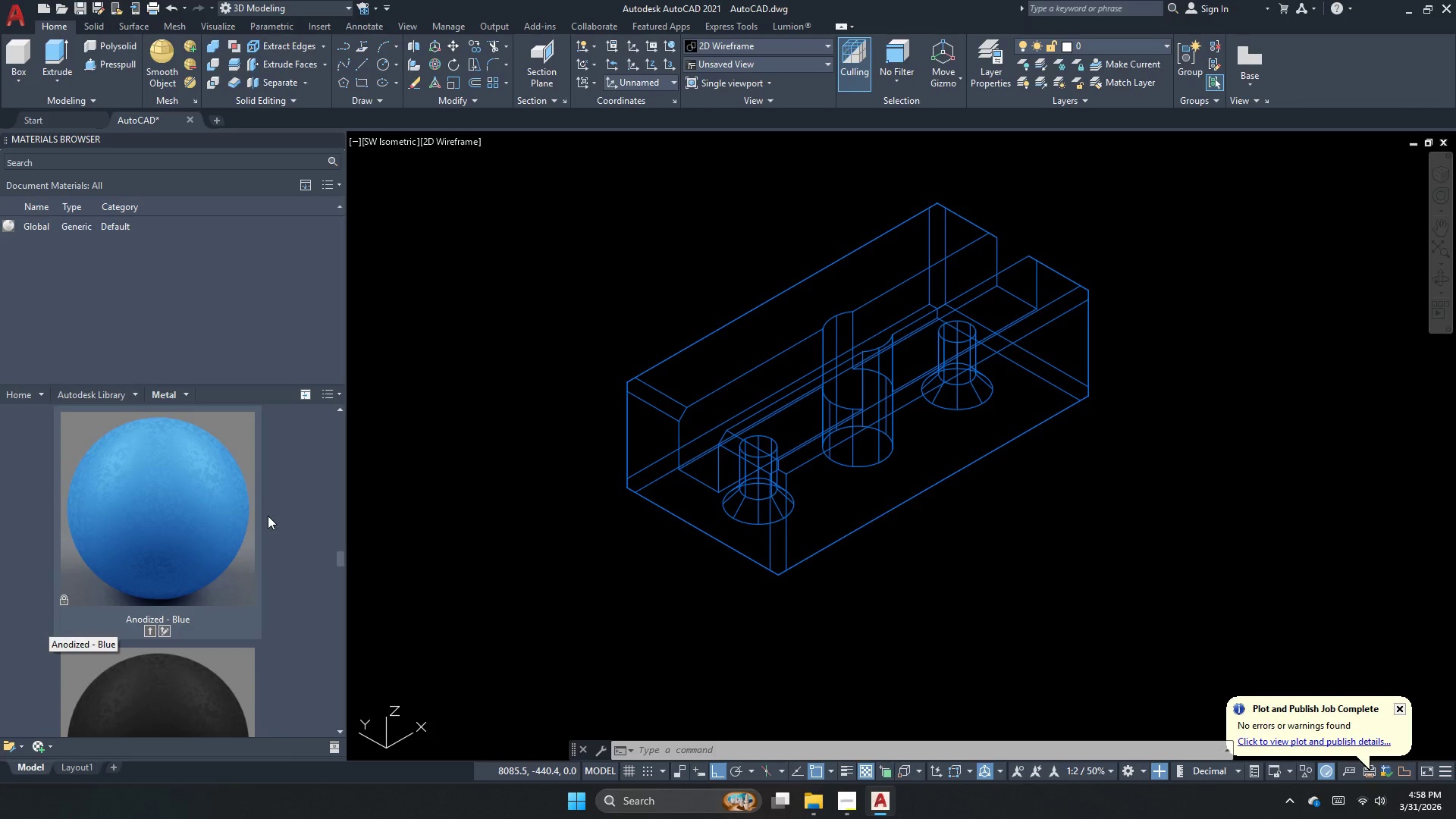 
left_click([340, 732])
 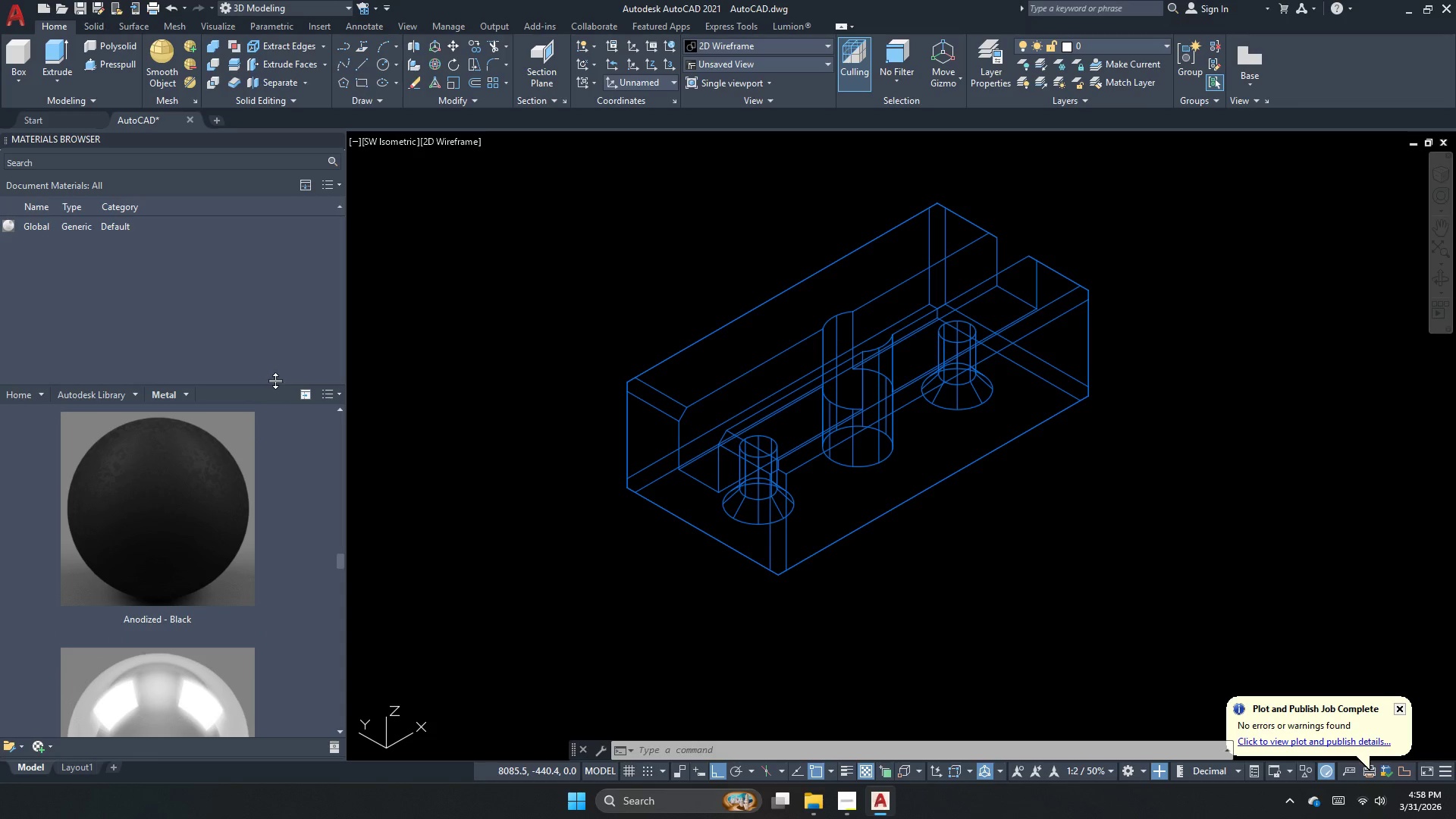 
left_click_drag(start_coordinate=[268, 387], to_coordinate=[268, 439])
 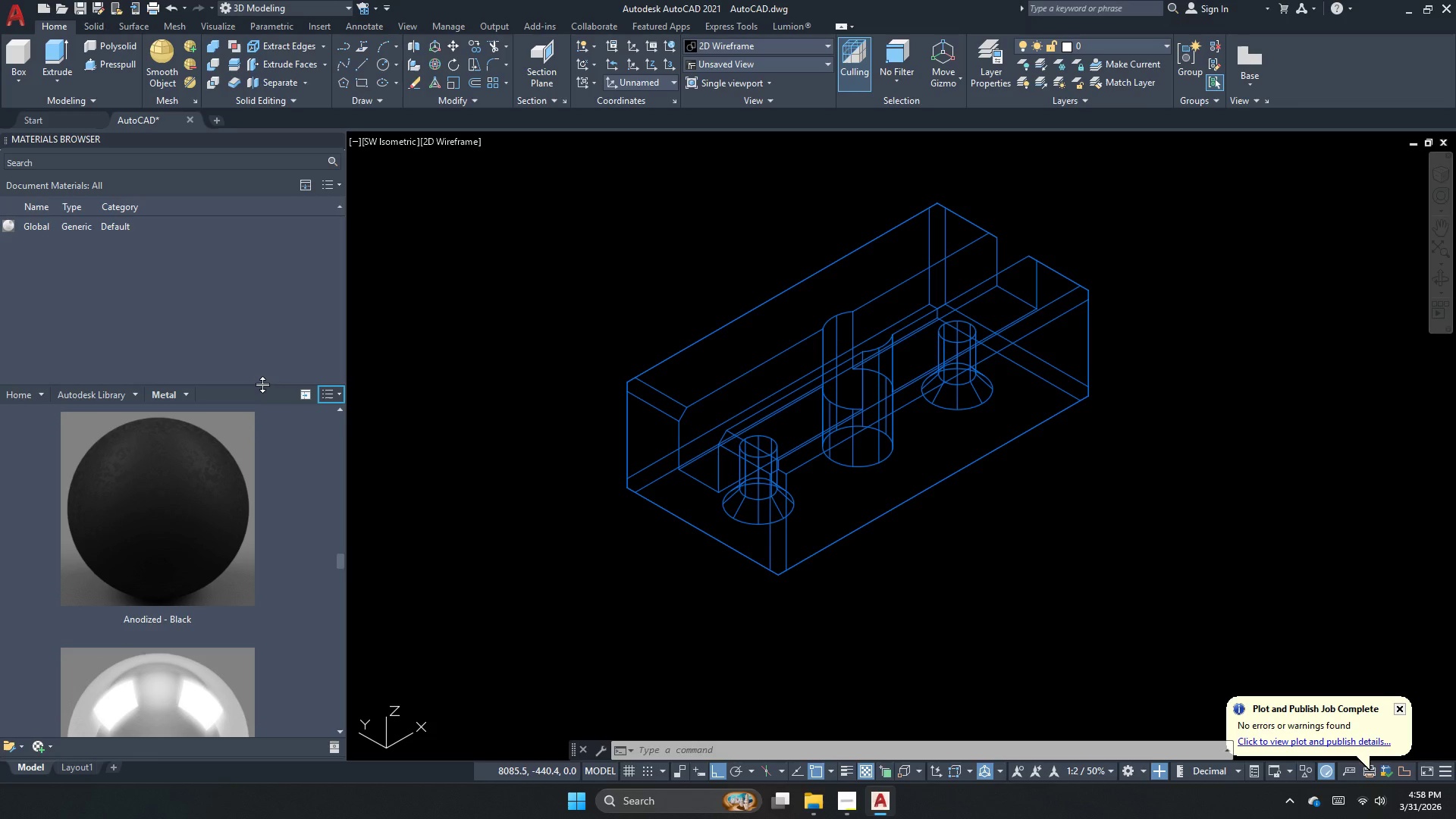 
left_click_drag(start_coordinate=[262, 384], to_coordinate=[262, 462])
 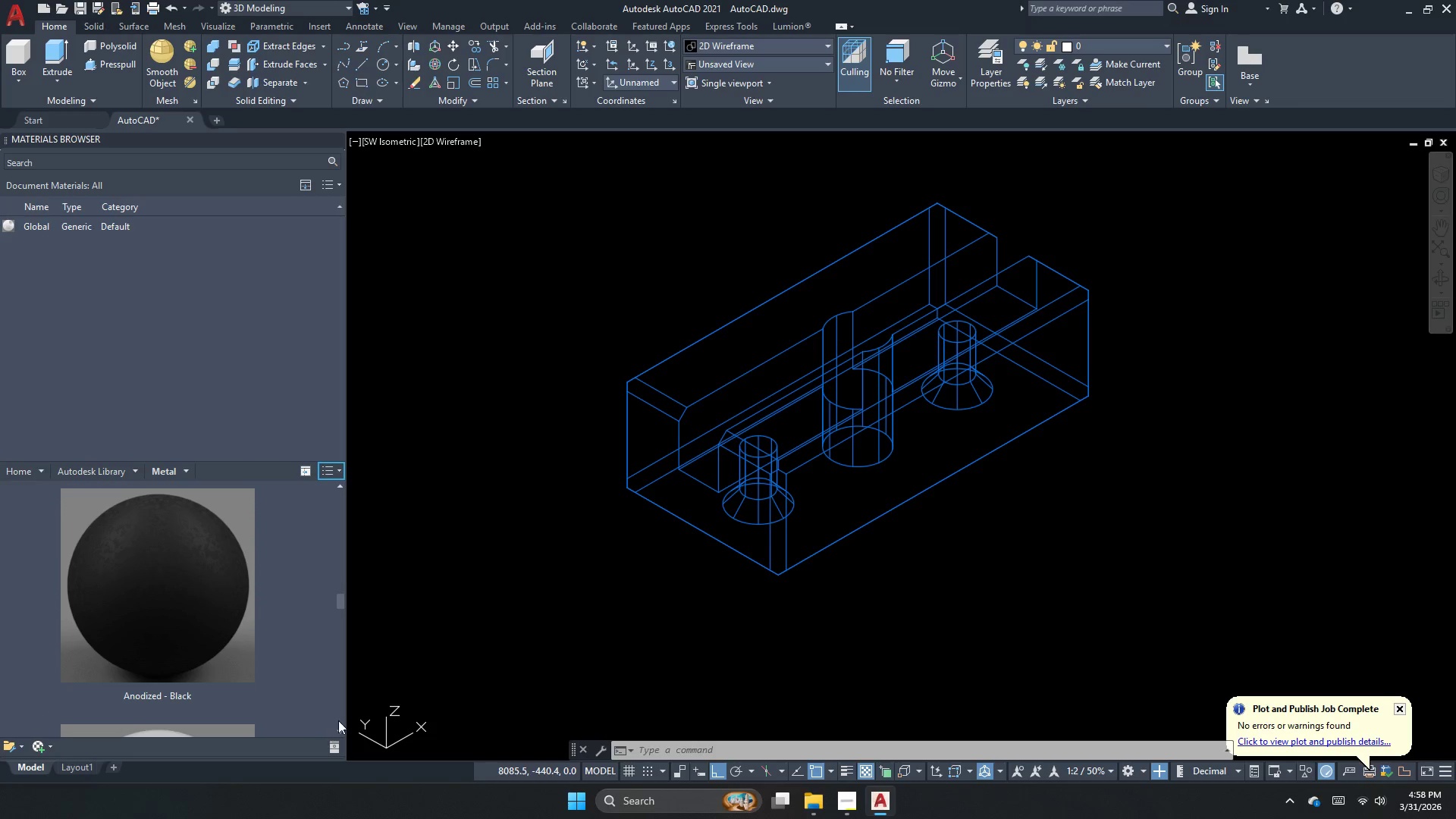 
left_click([342, 725])
 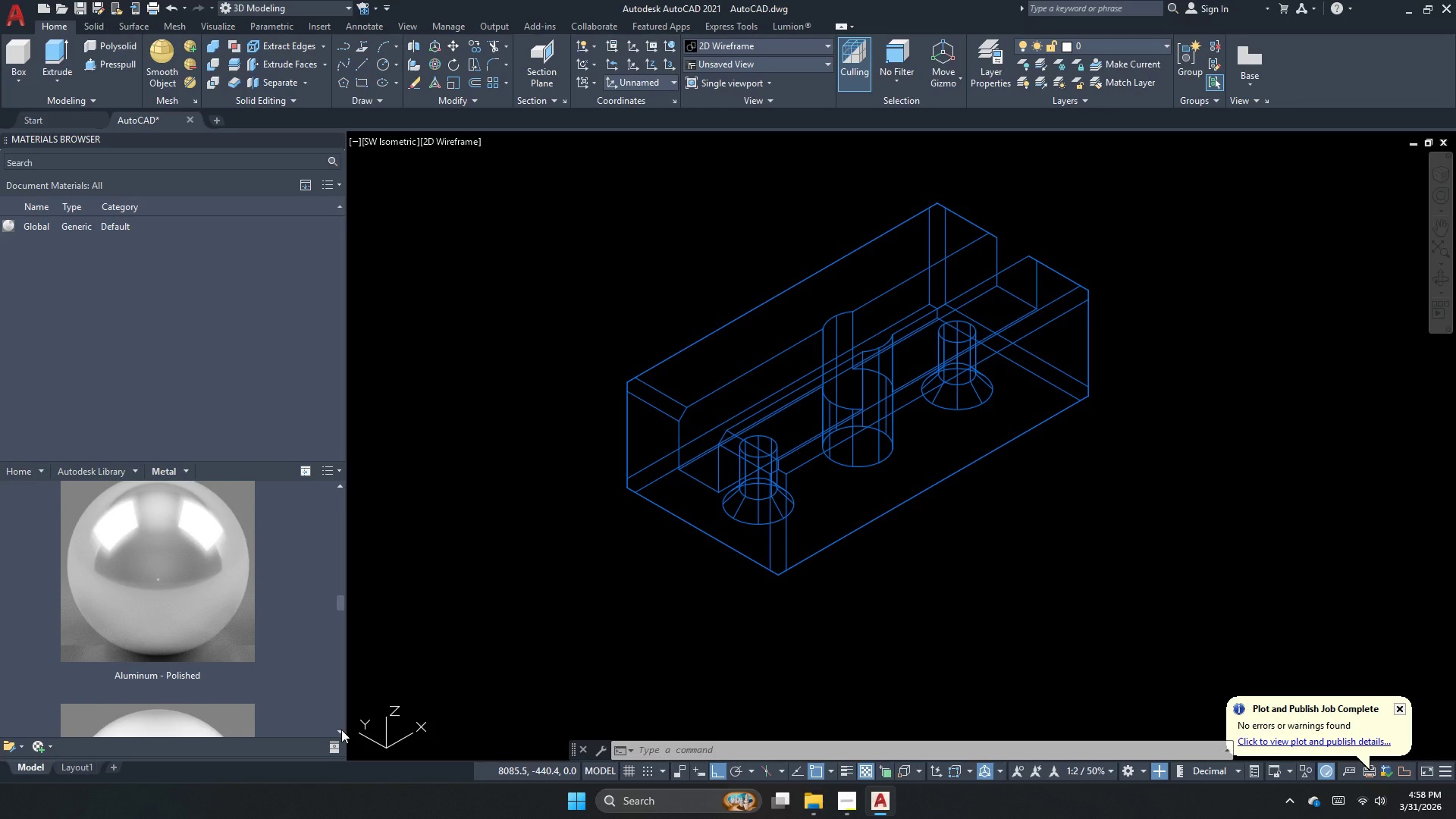 
left_click([341, 730])
 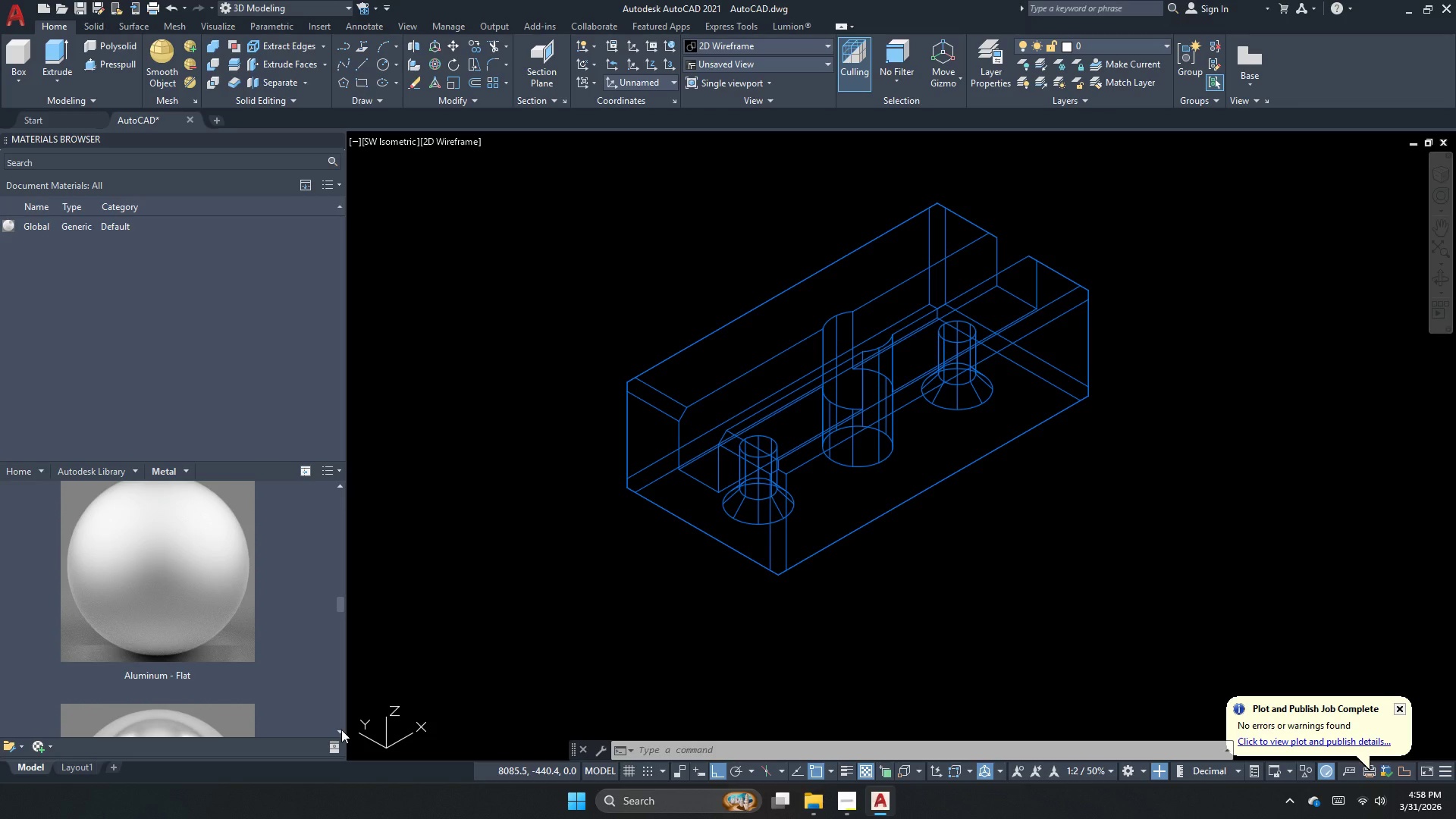 
left_click([341, 730])
 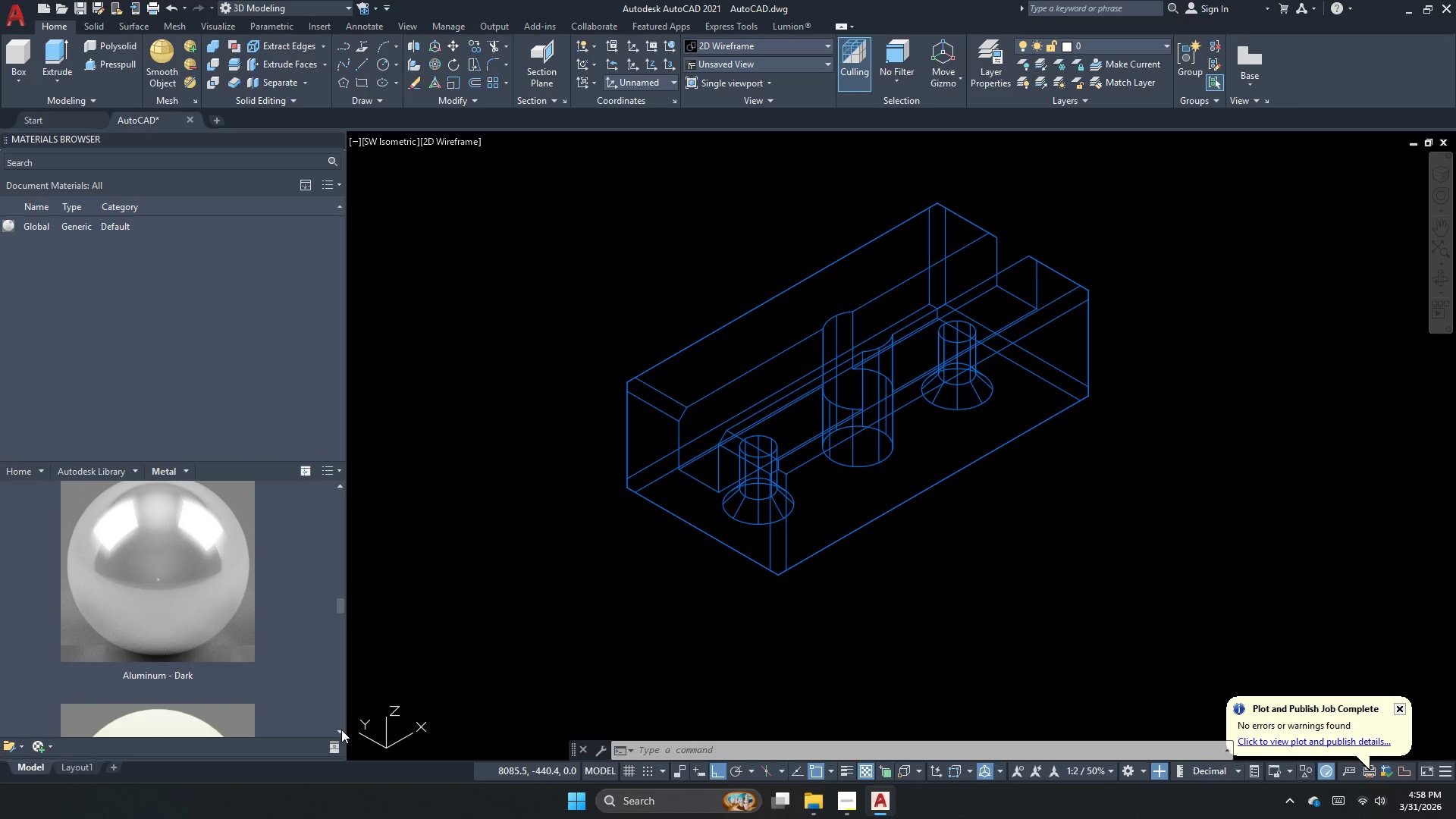 
left_click([341, 730])
 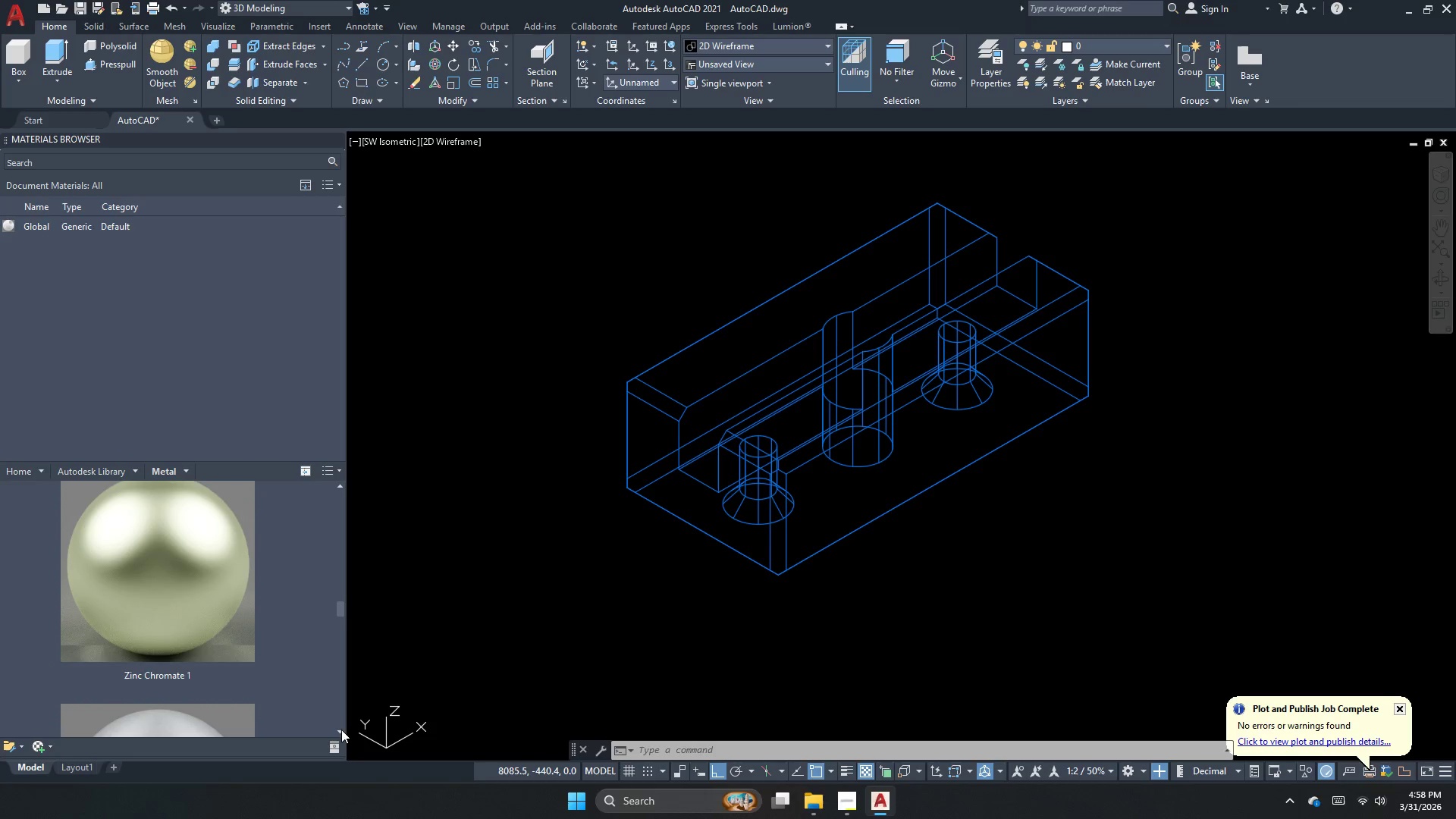 
double_click([341, 730])
 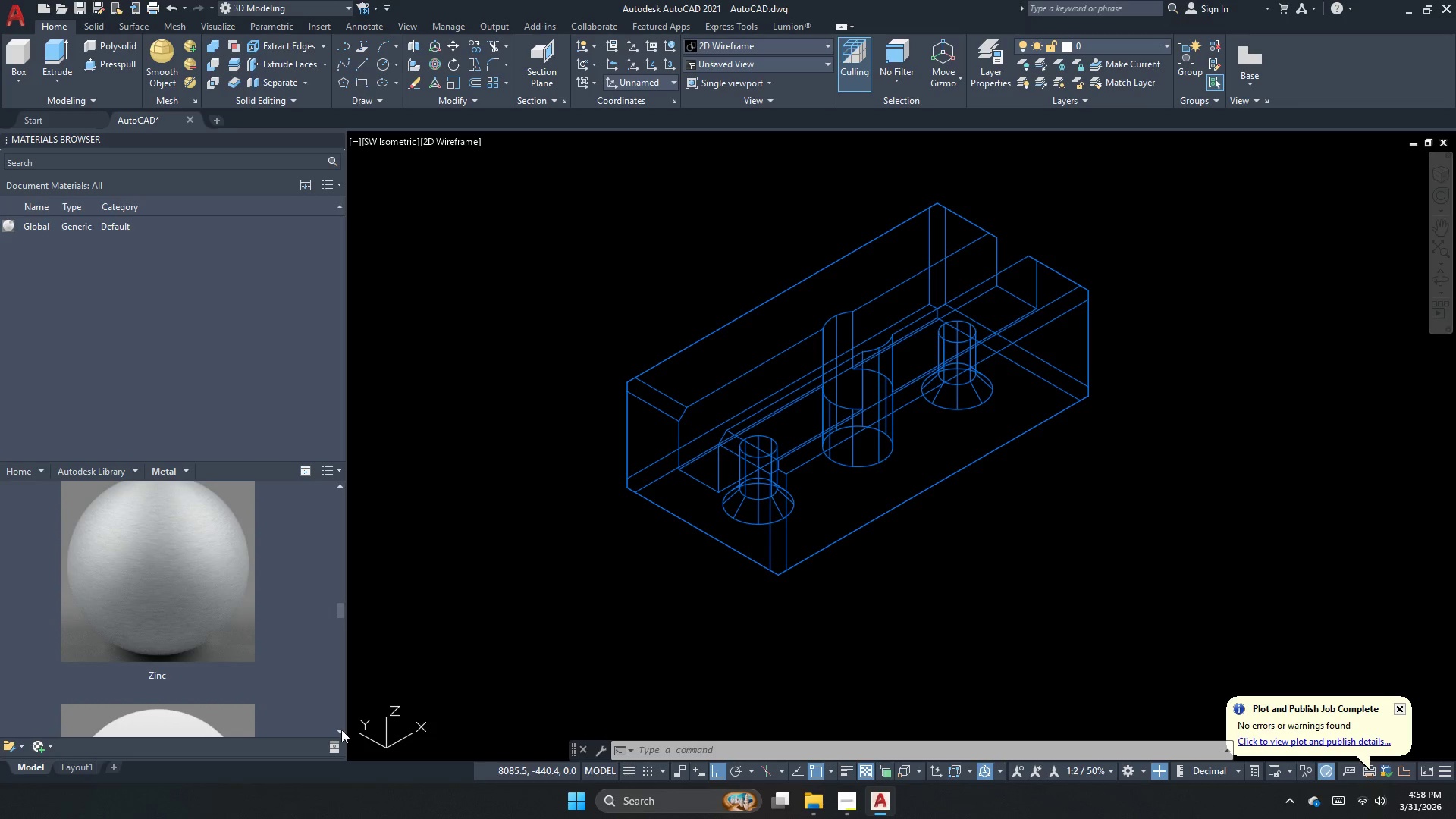 
triple_click([341, 730])
 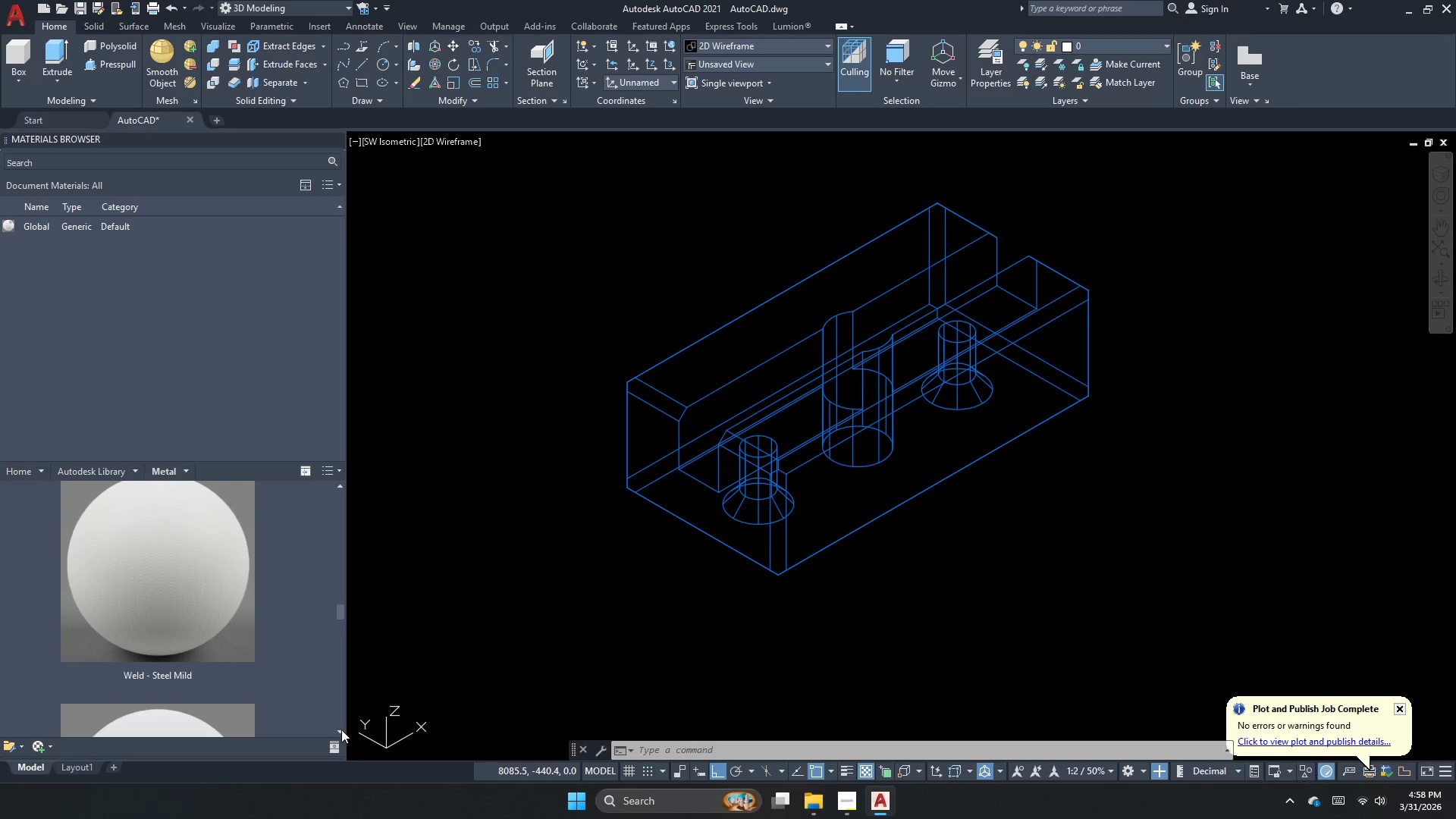 
triple_click([341, 730])
 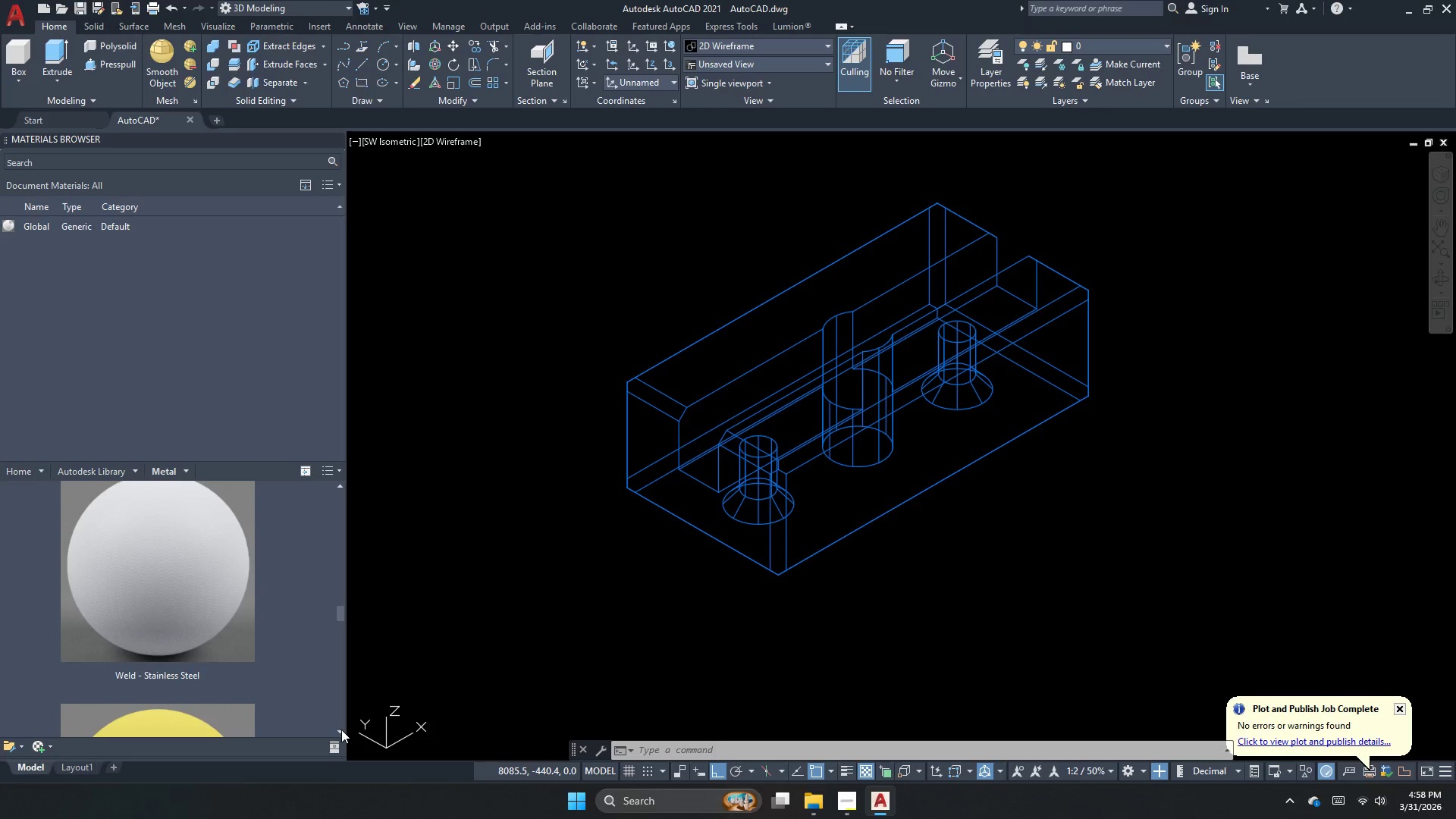 
triple_click([341, 730])
 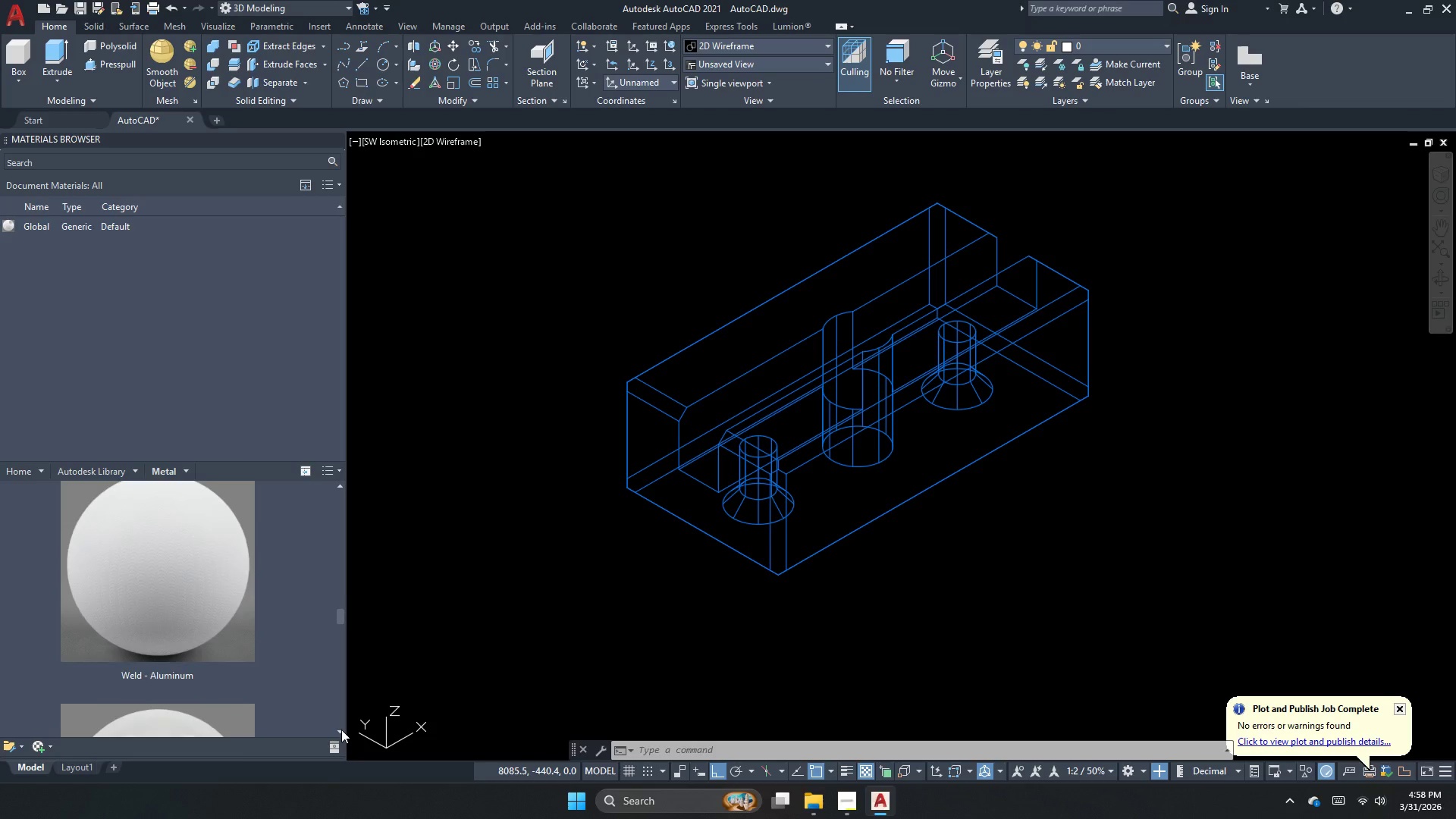 
double_click([341, 730])
 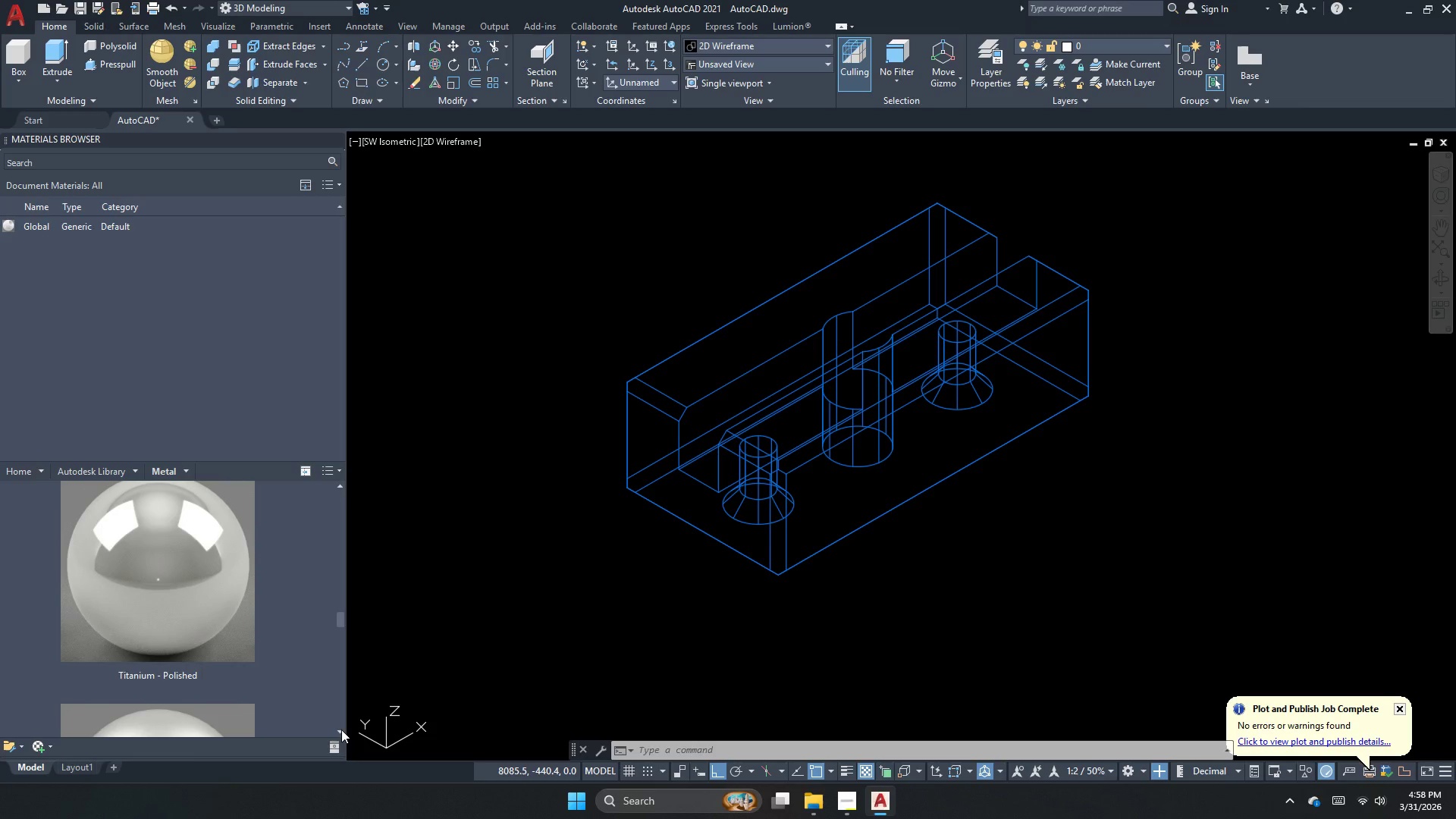 
triple_click([341, 730])
 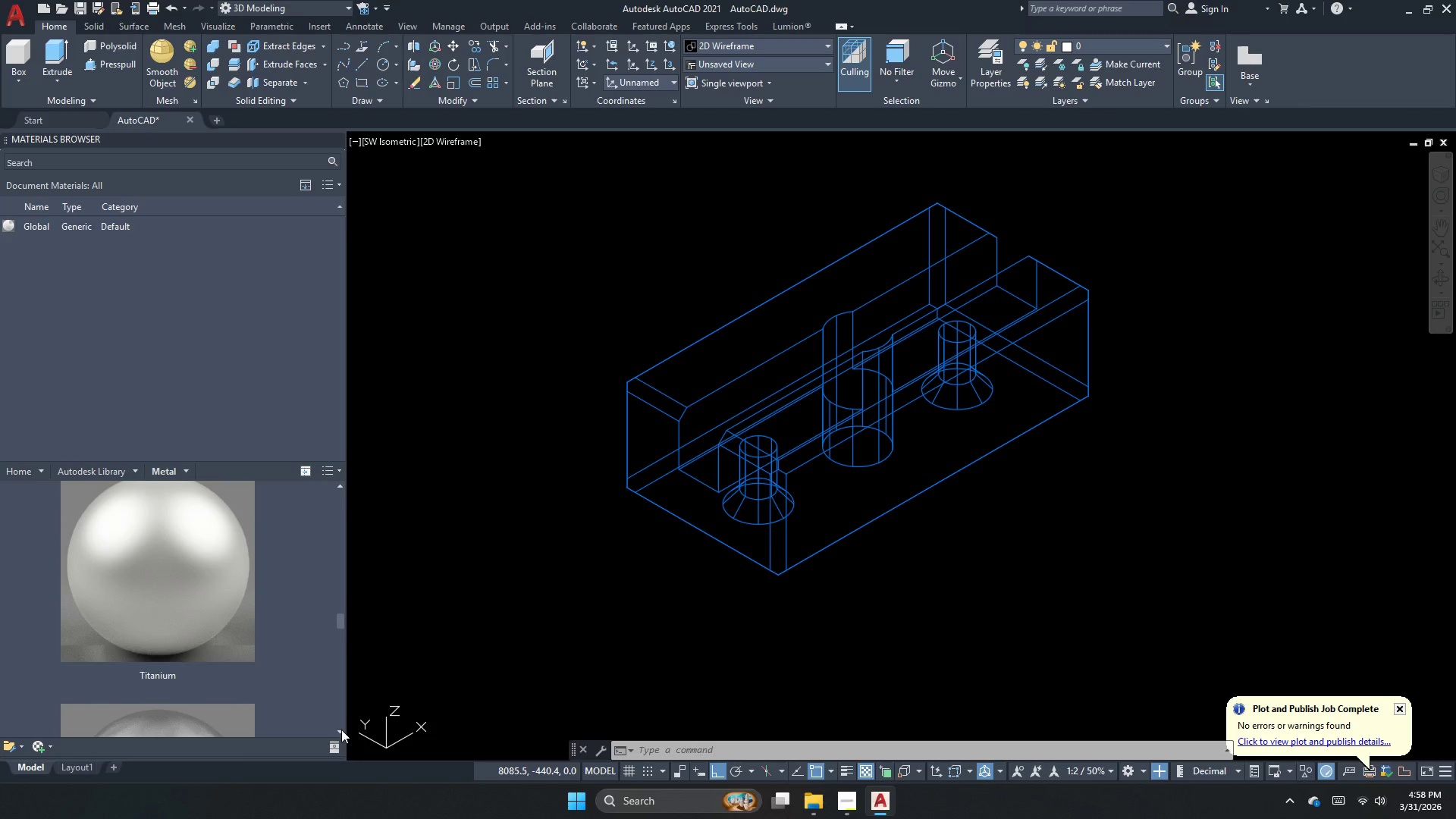 
triple_click([341, 730])
 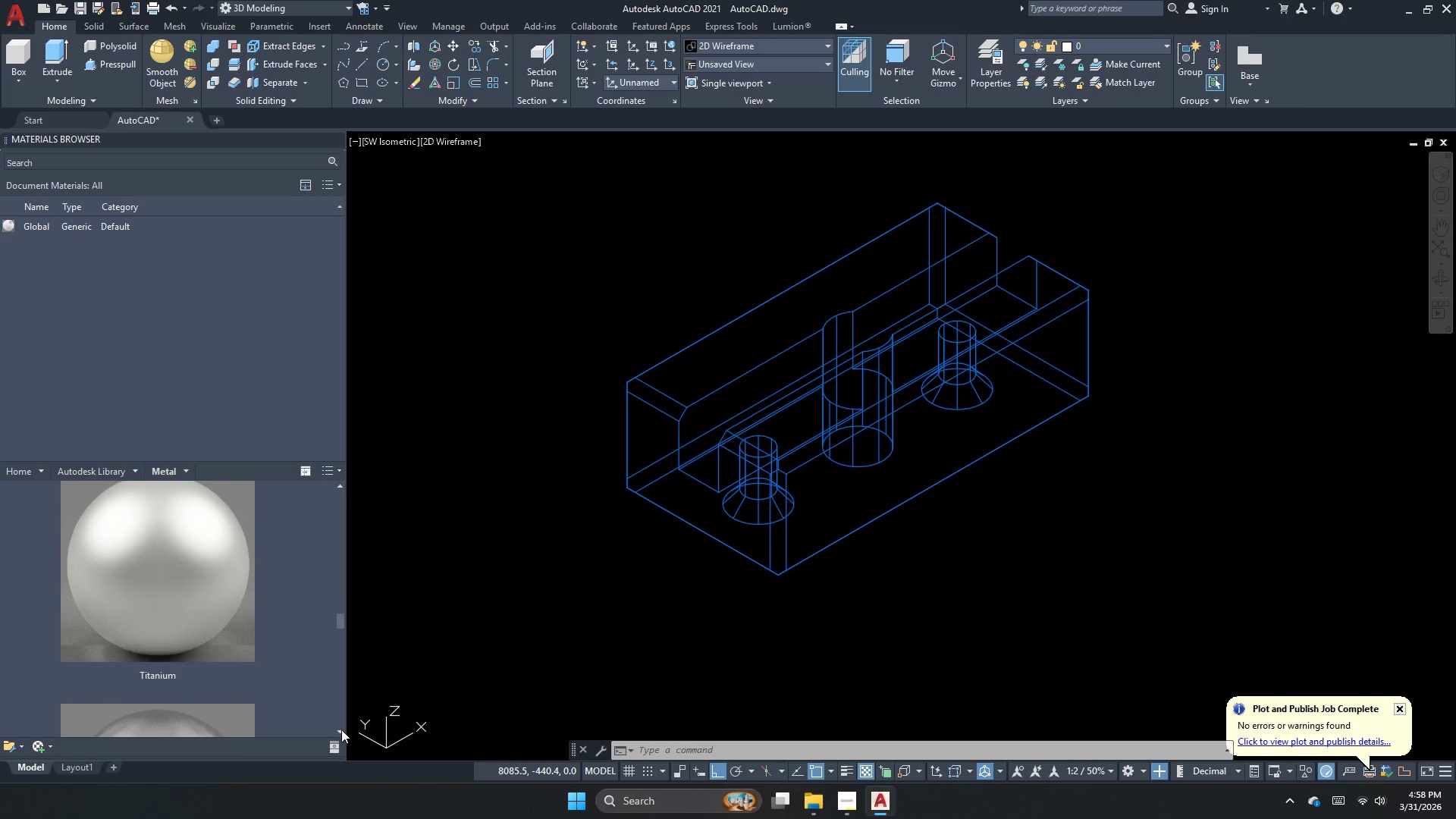 
triple_click([341, 730])
 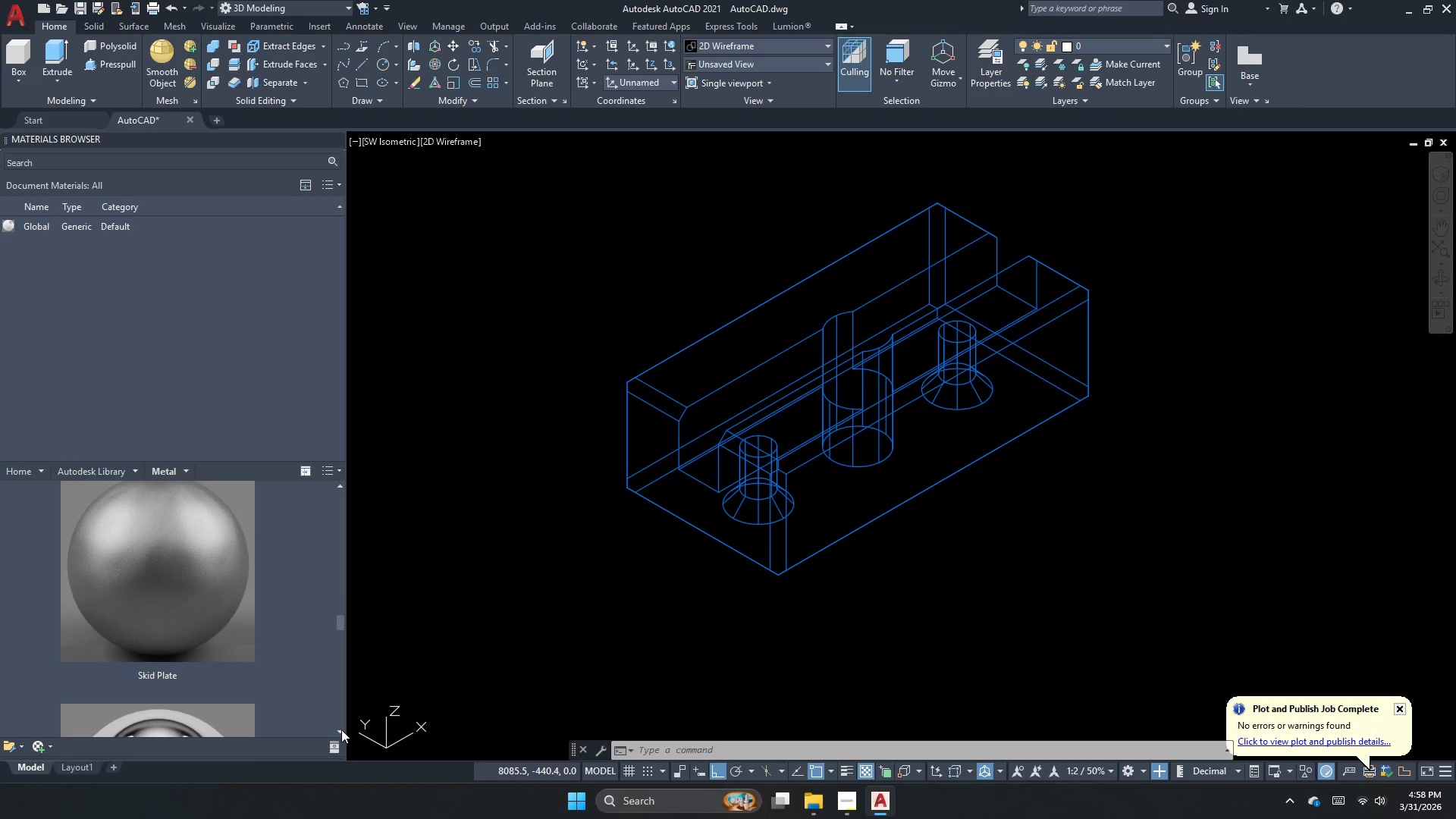 
triple_click([341, 730])
 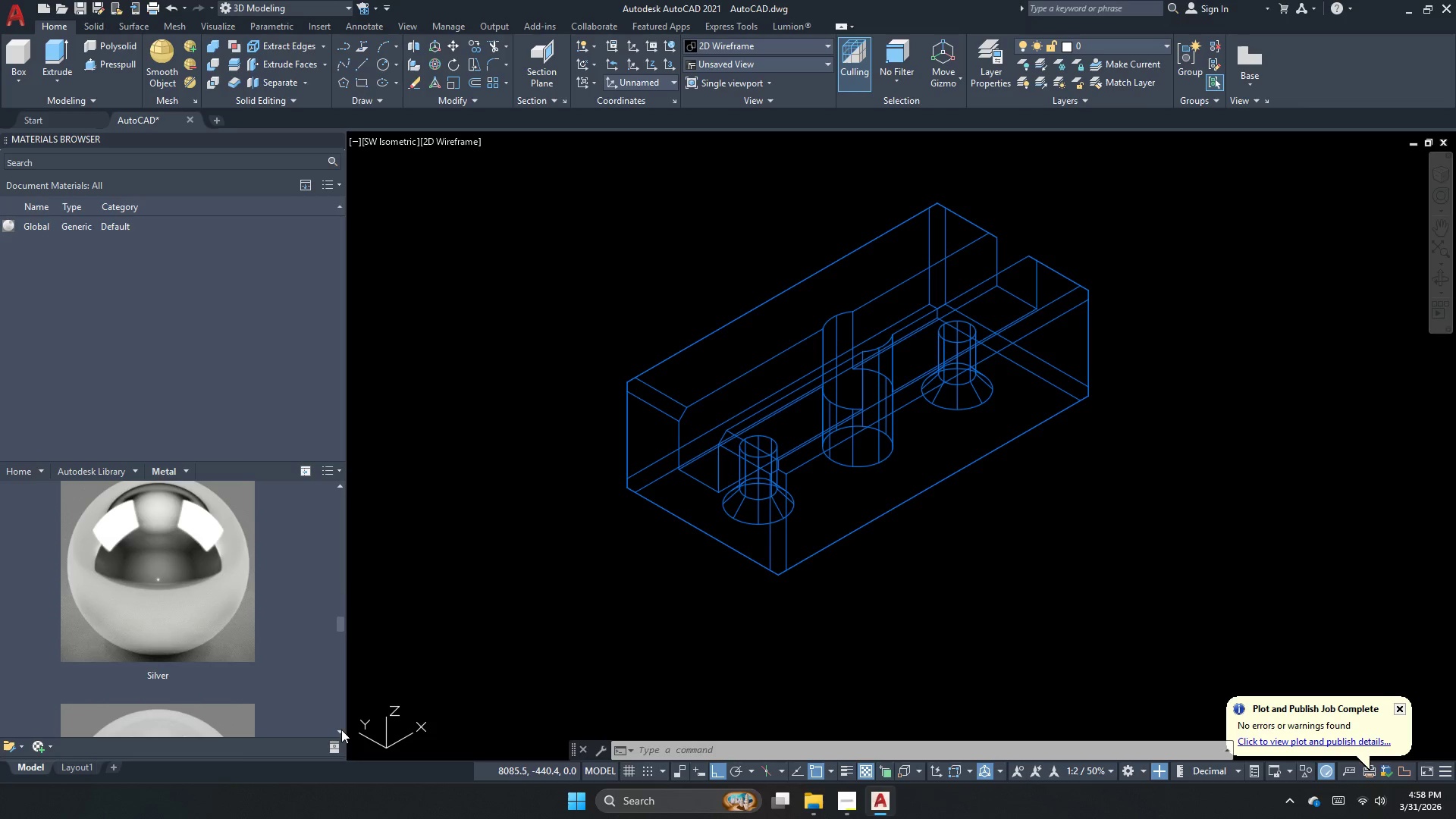 
left_click([341, 730])
 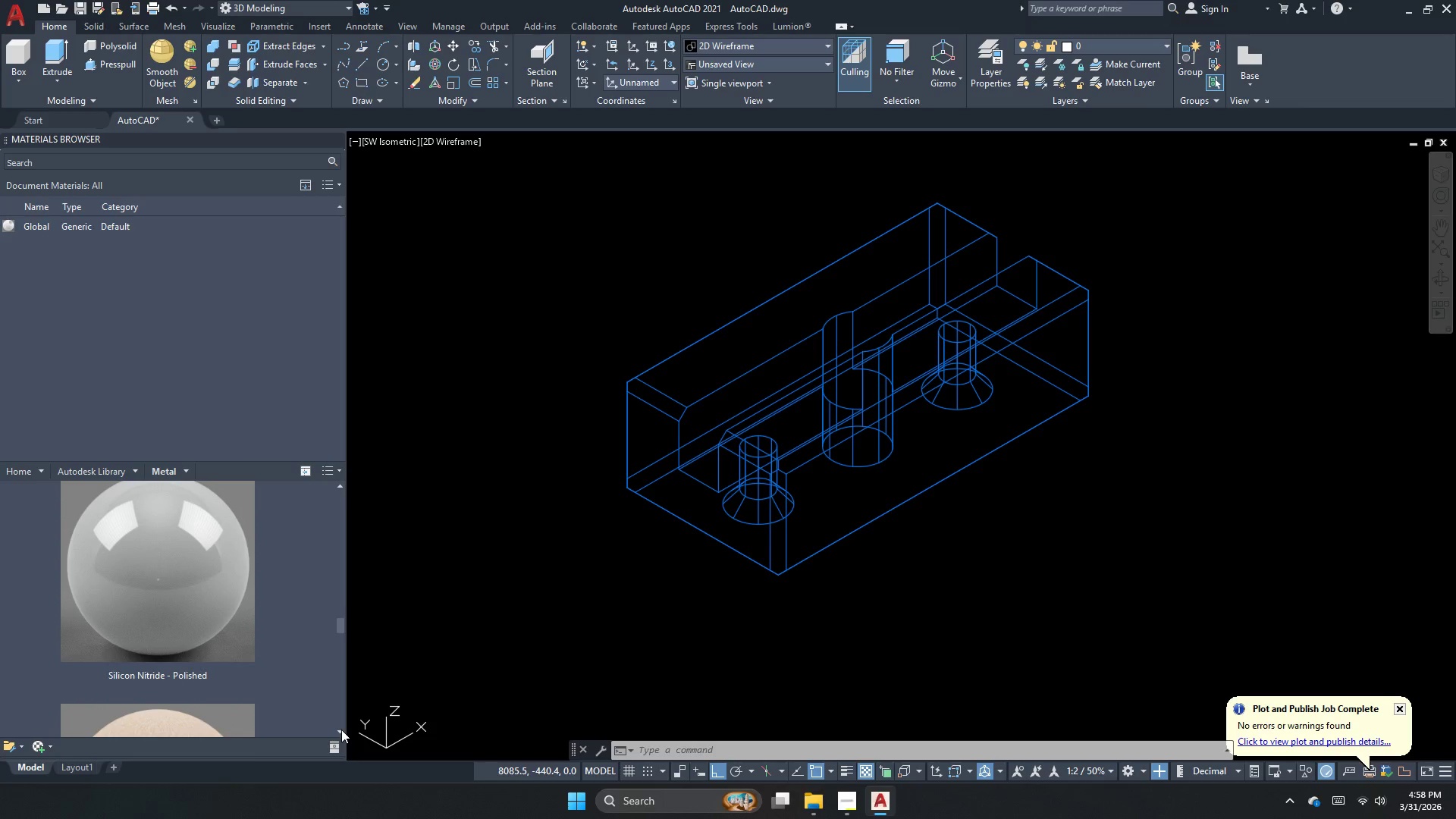 
left_click([341, 730])
 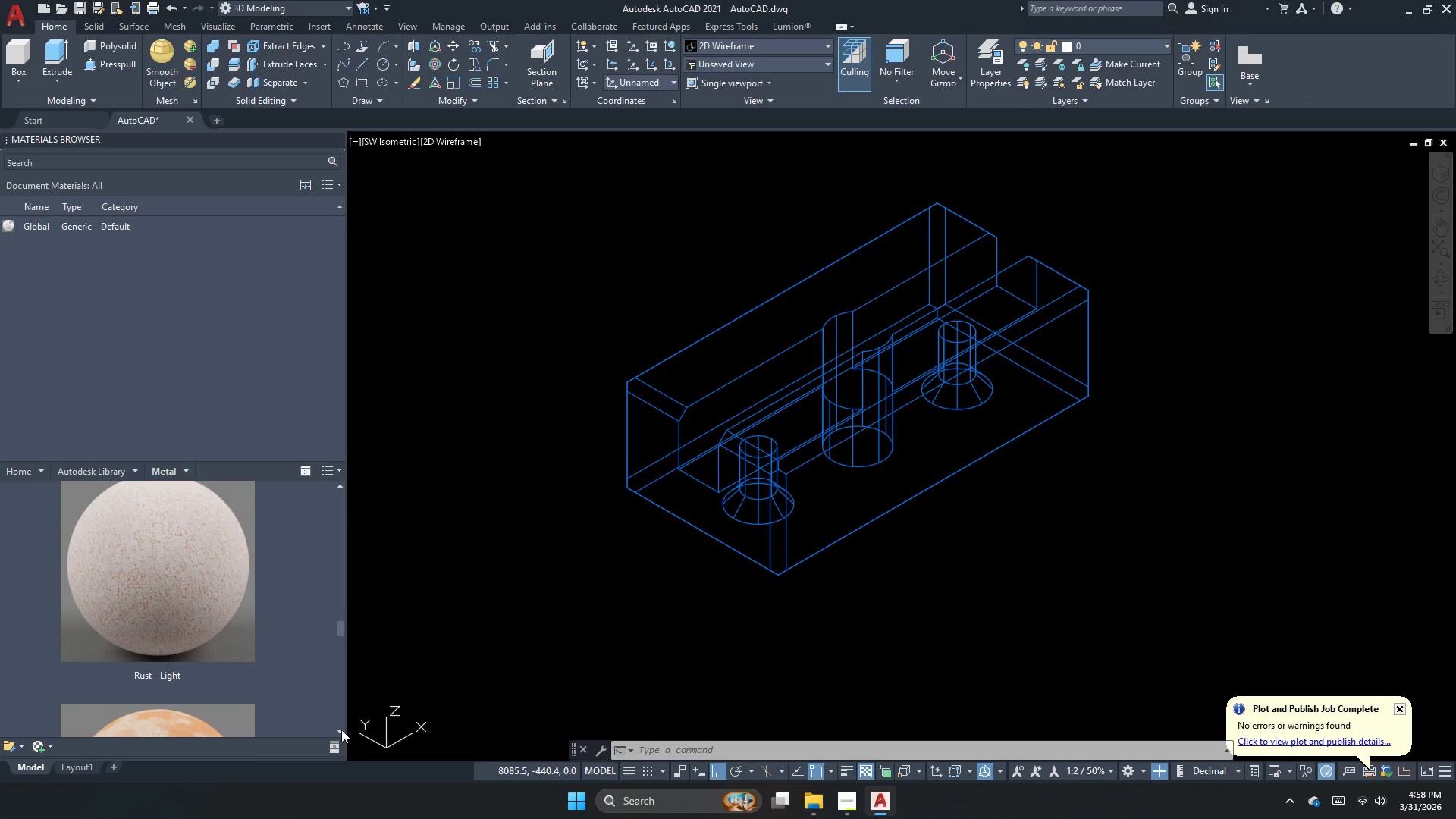 
double_click([341, 730])
 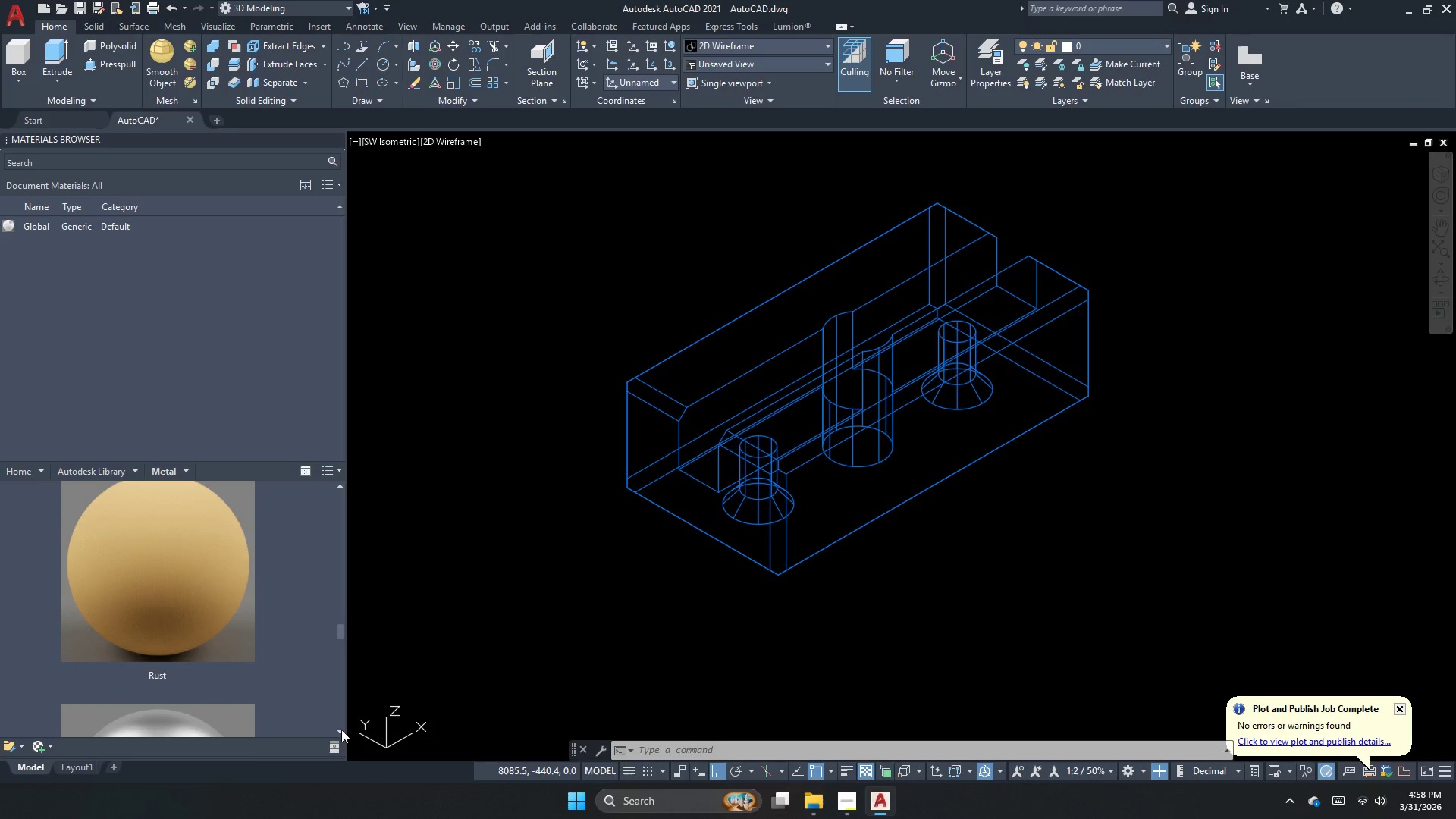 
triple_click([341, 730])
 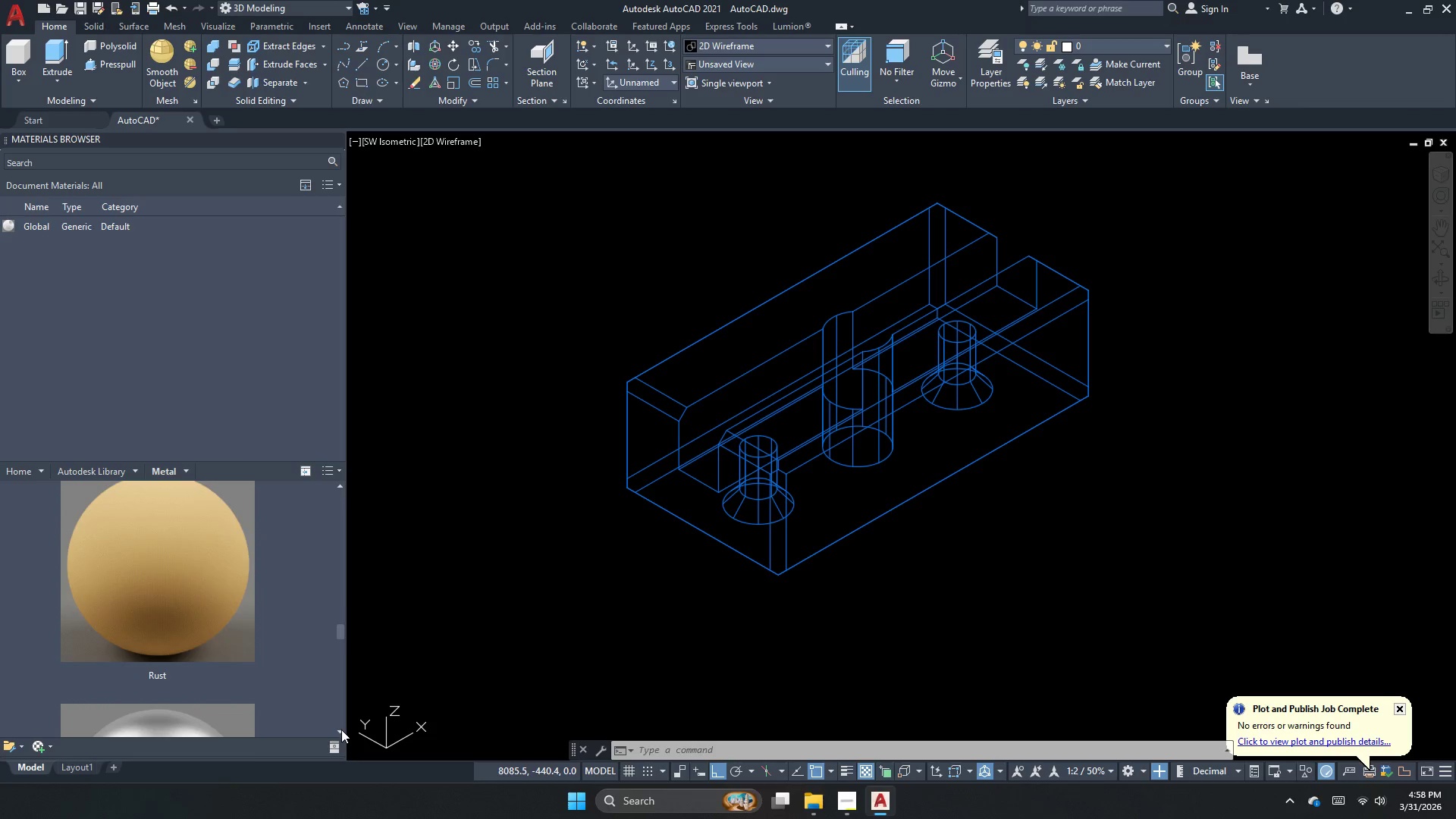 
triple_click([341, 730])
 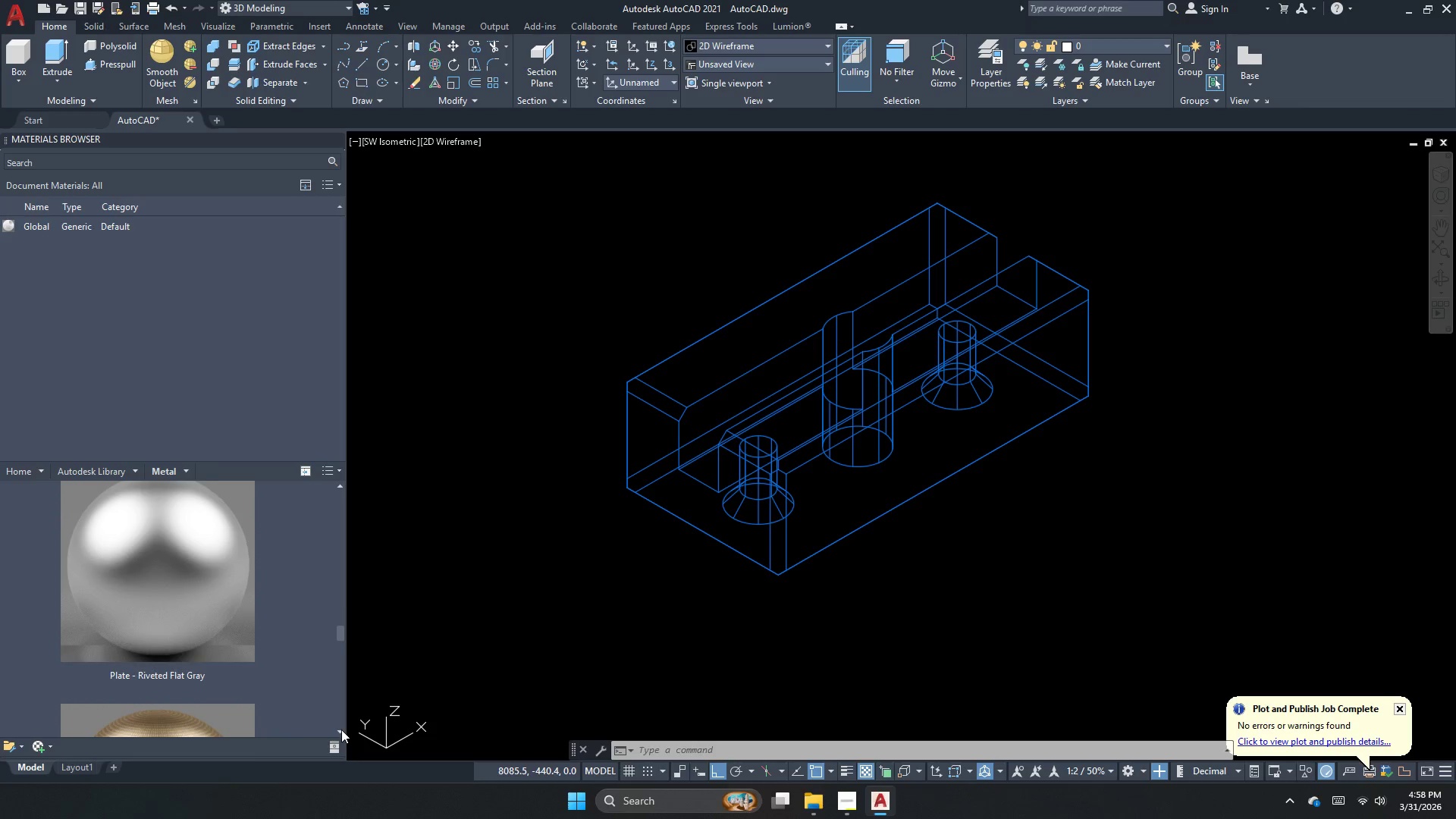 
triple_click([341, 730])
 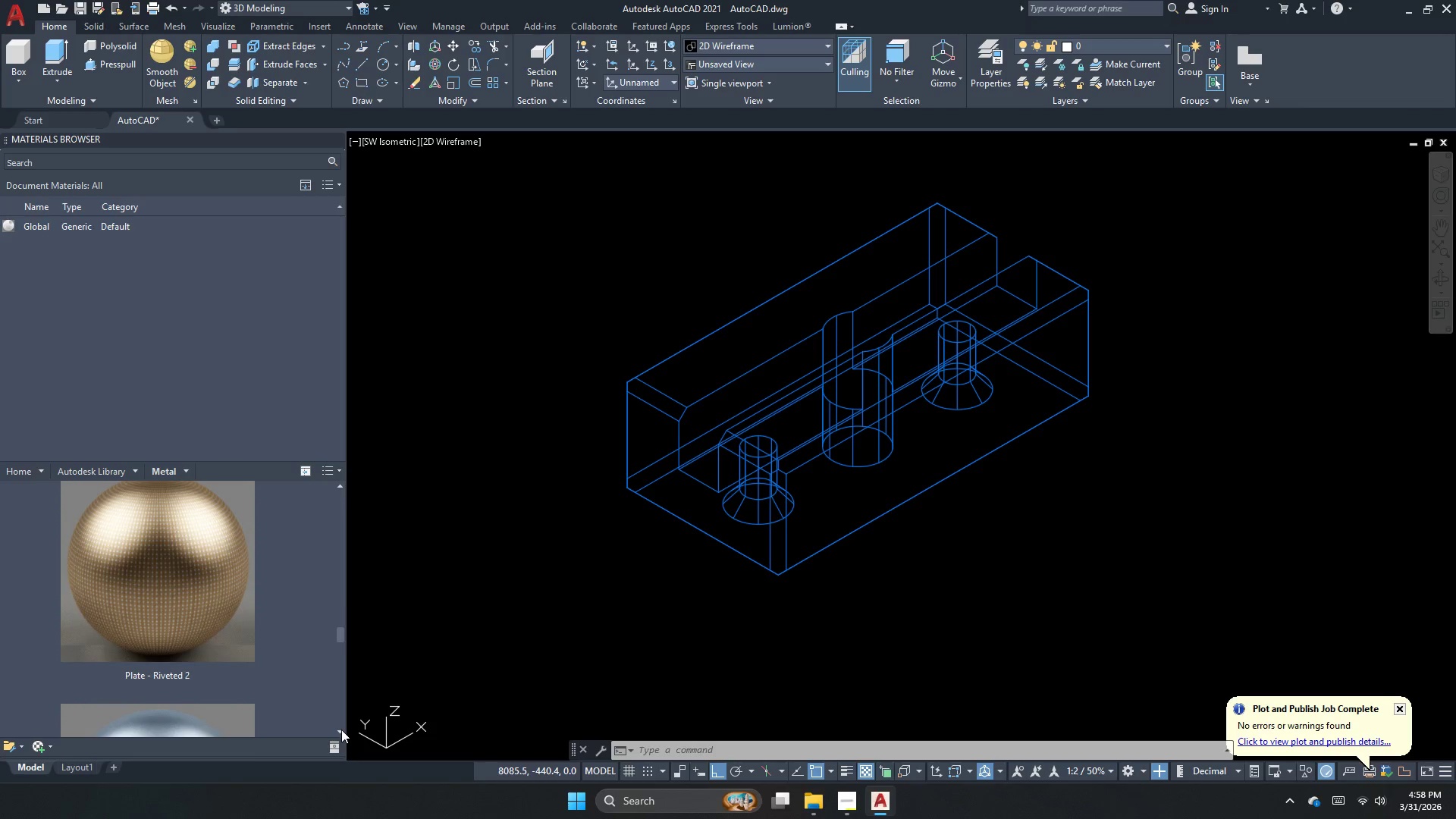 
triple_click([341, 730])
 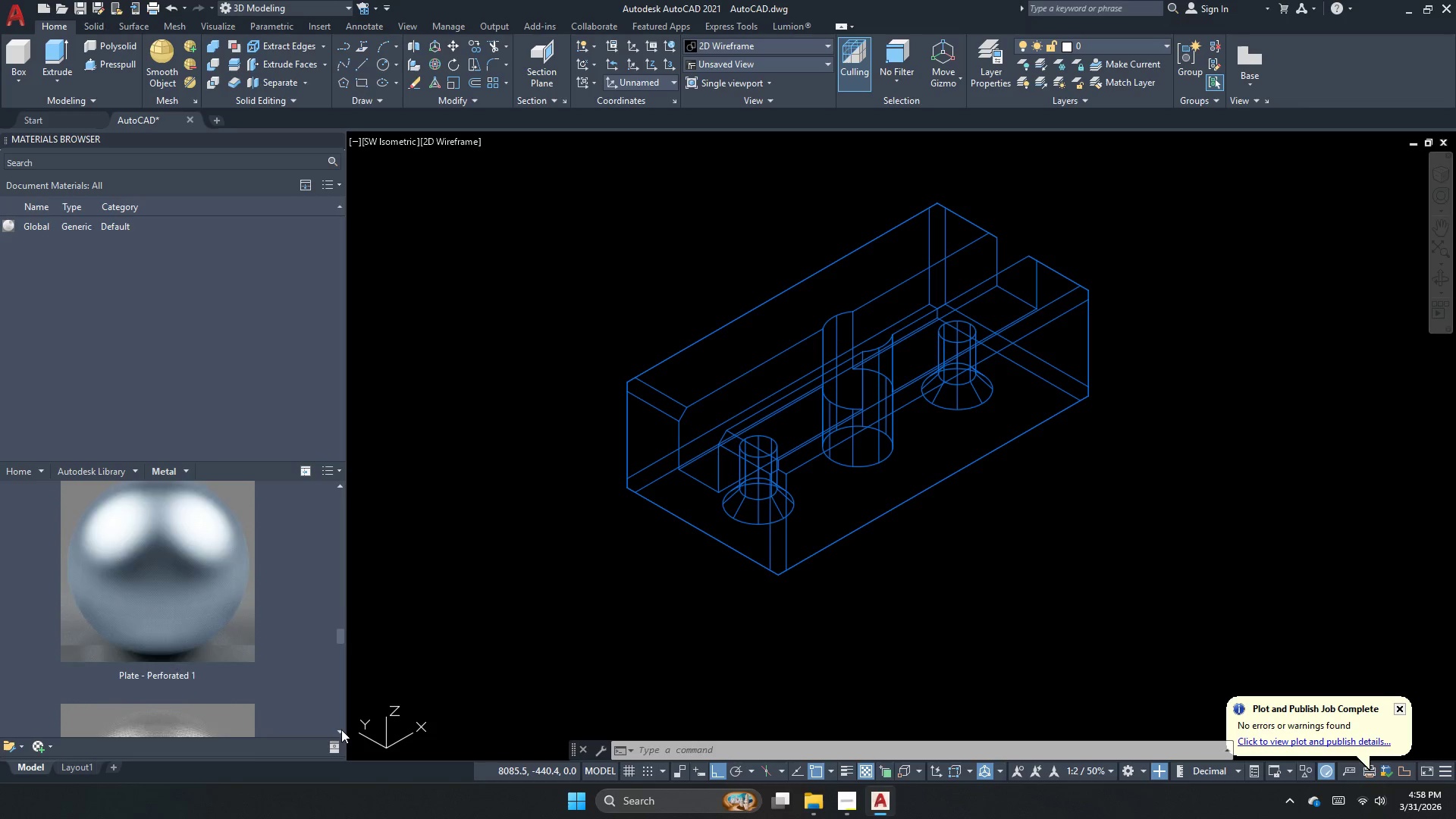 
triple_click([341, 730])
 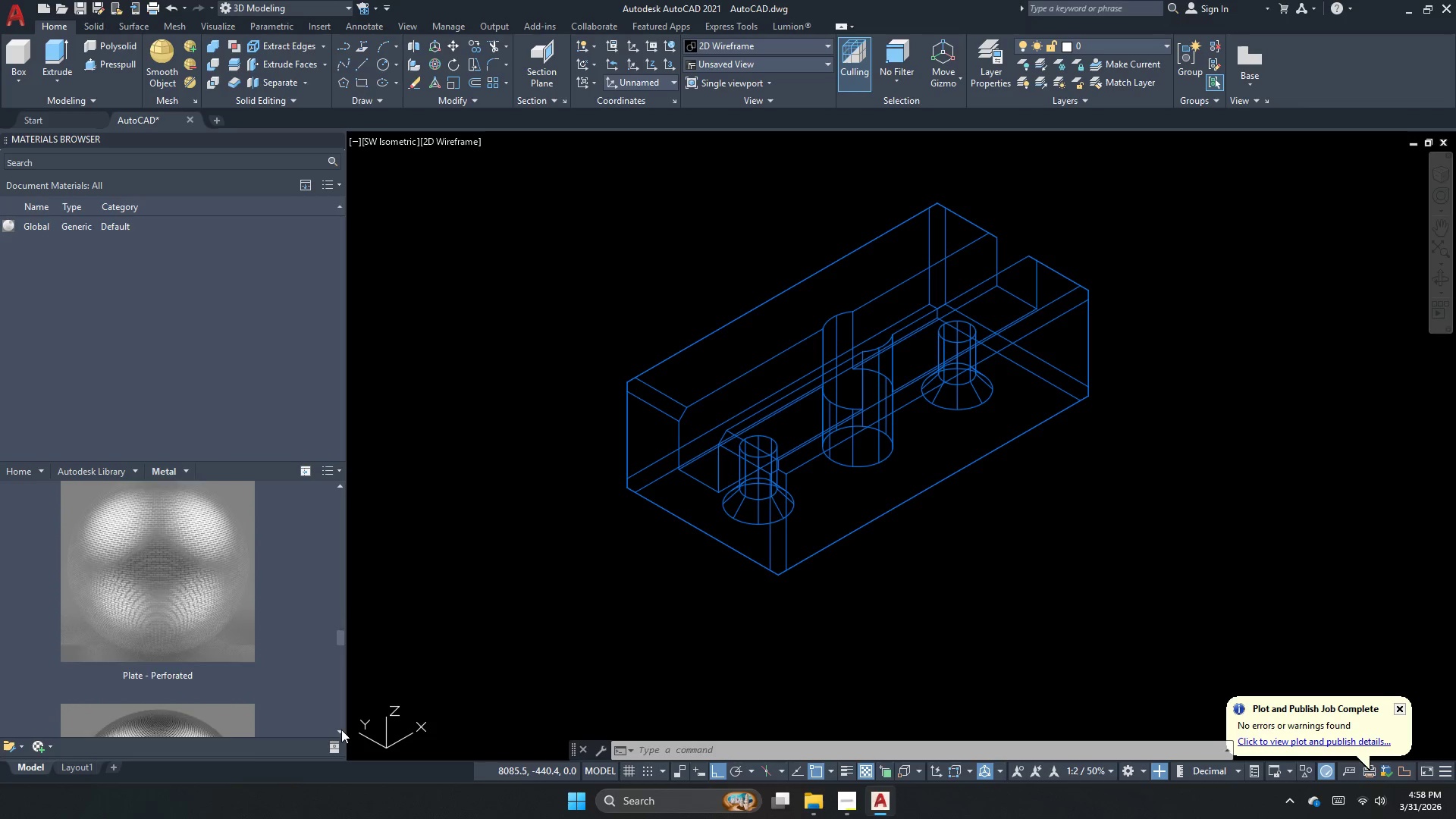 
triple_click([341, 730])
 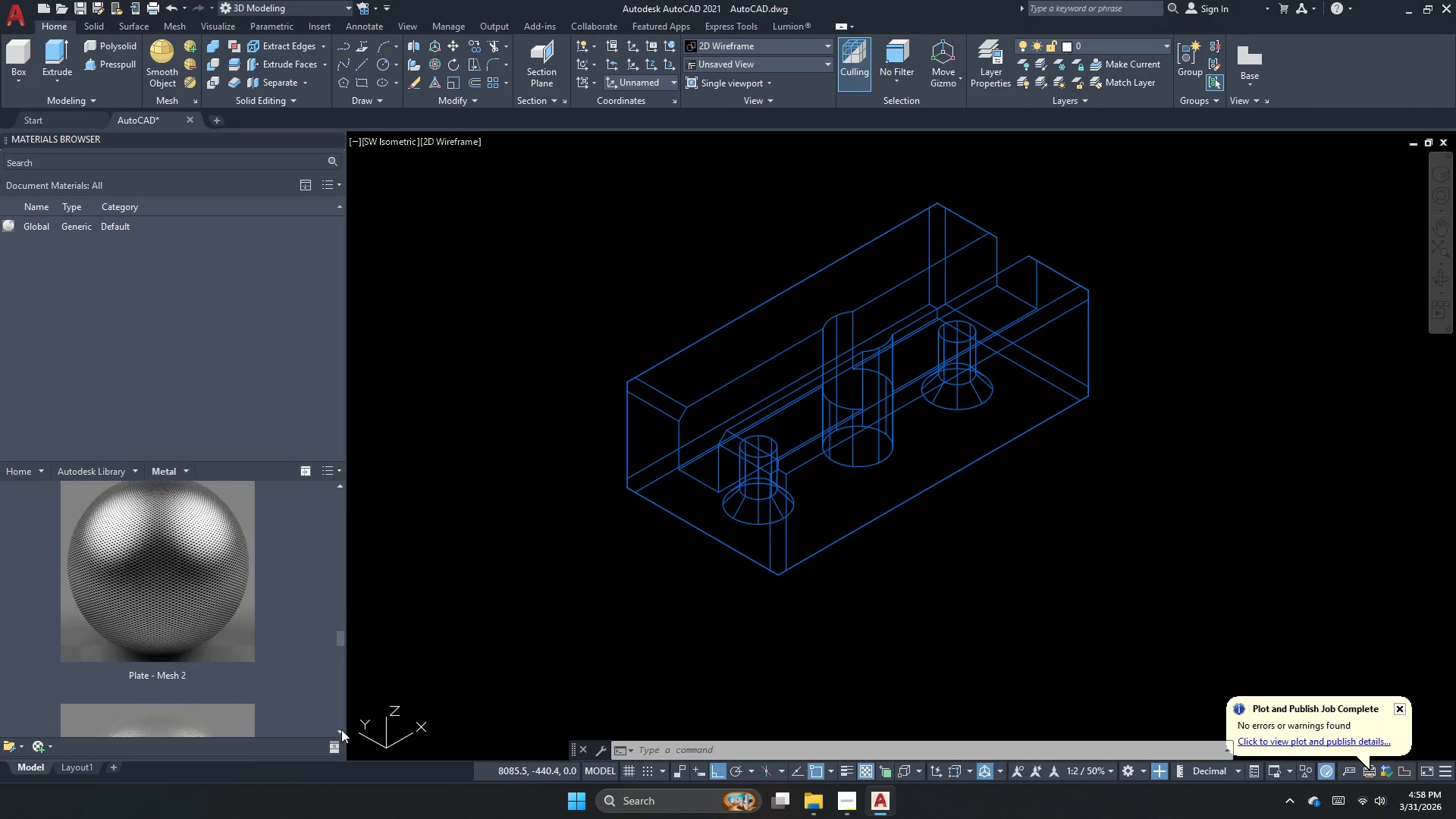 
triple_click([341, 730])
 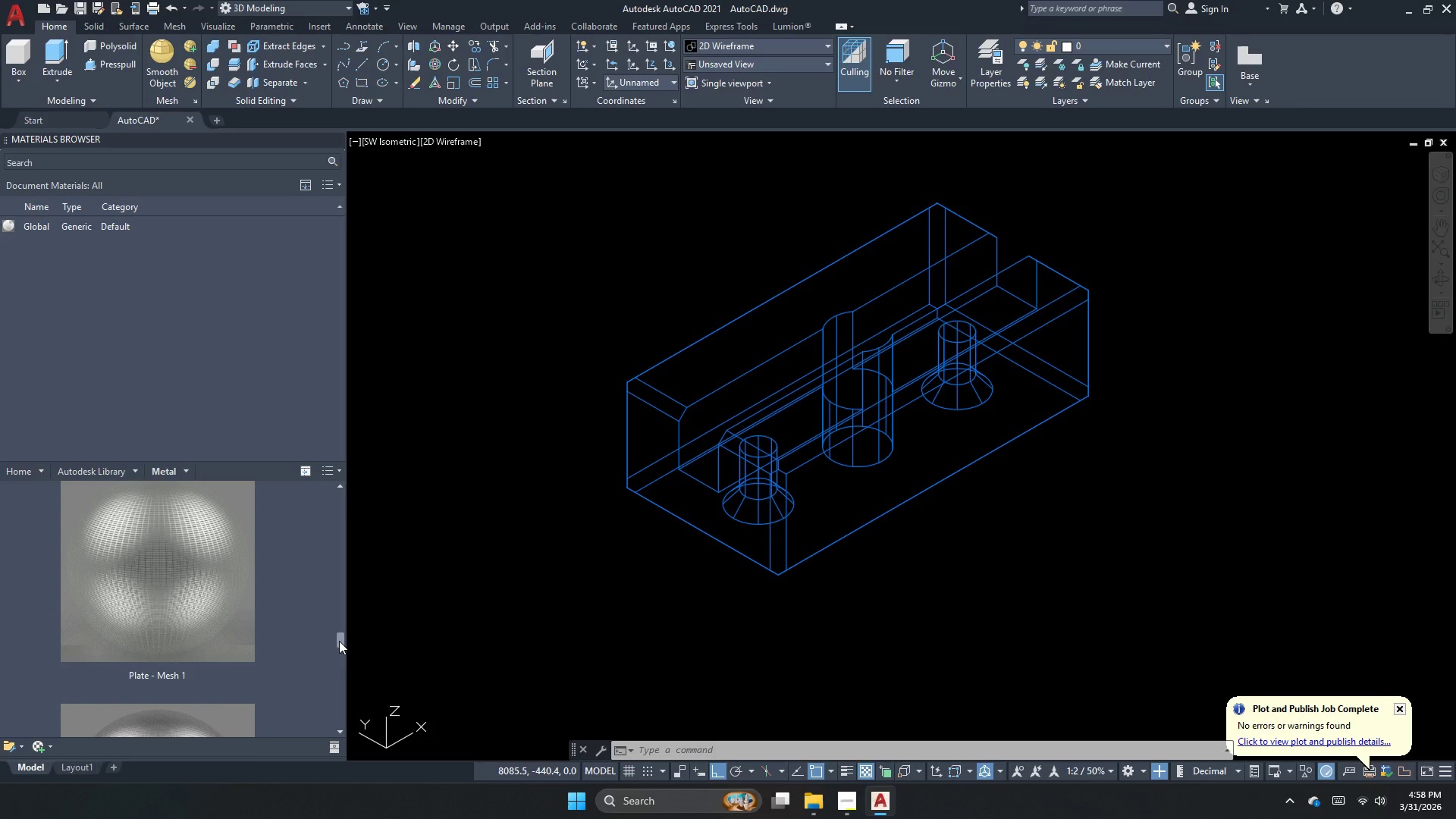 
left_click_drag(start_coordinate=[339, 641], to_coordinate=[344, 608])
 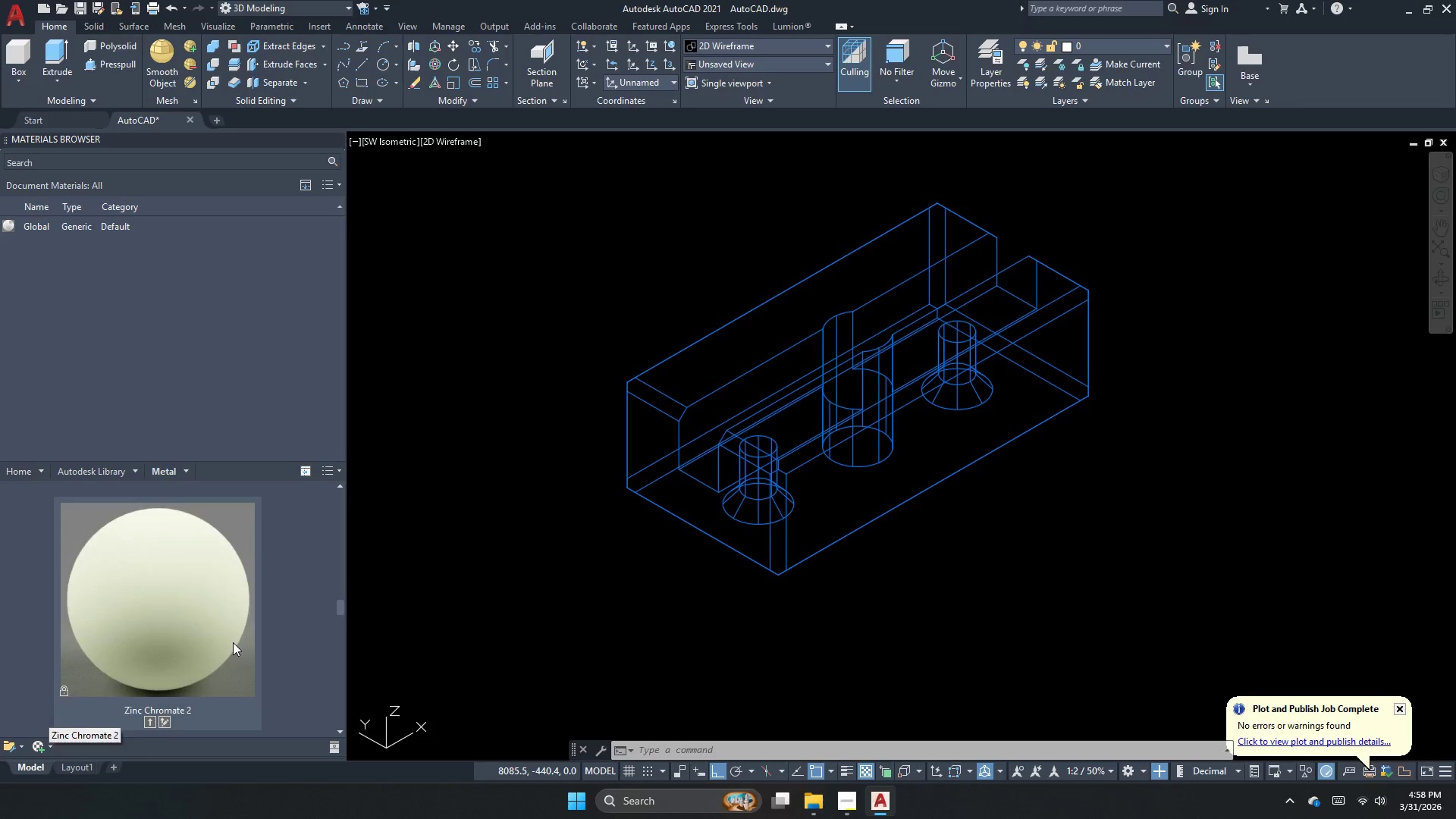 
scroll: coordinate [233, 644], scroll_direction: up, amount: 6.0
 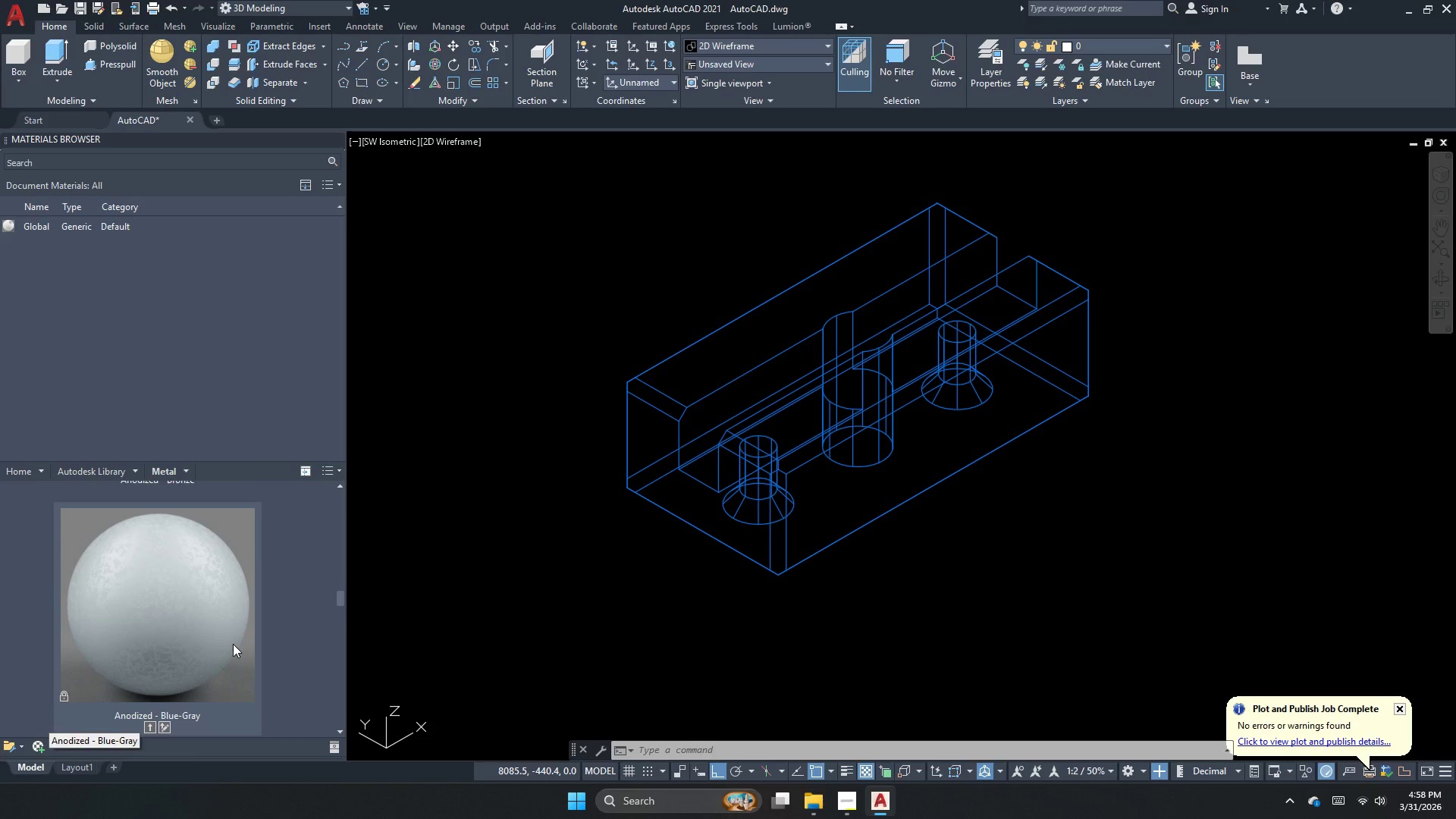 
scroll: coordinate [233, 644], scroll_direction: down, amount: 6.0
 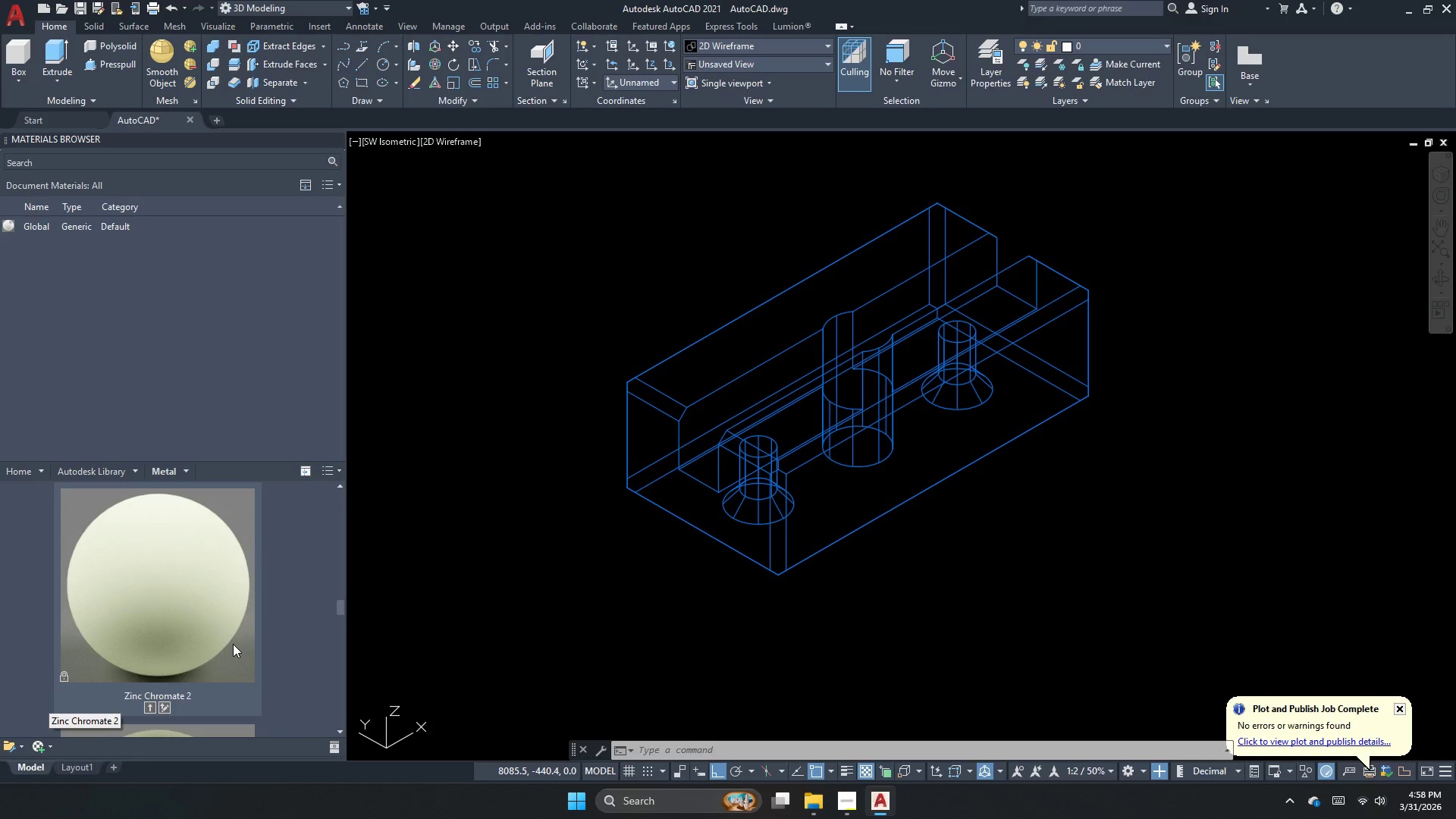 
scroll: coordinate [233, 644], scroll_direction: up, amount: 10.0
 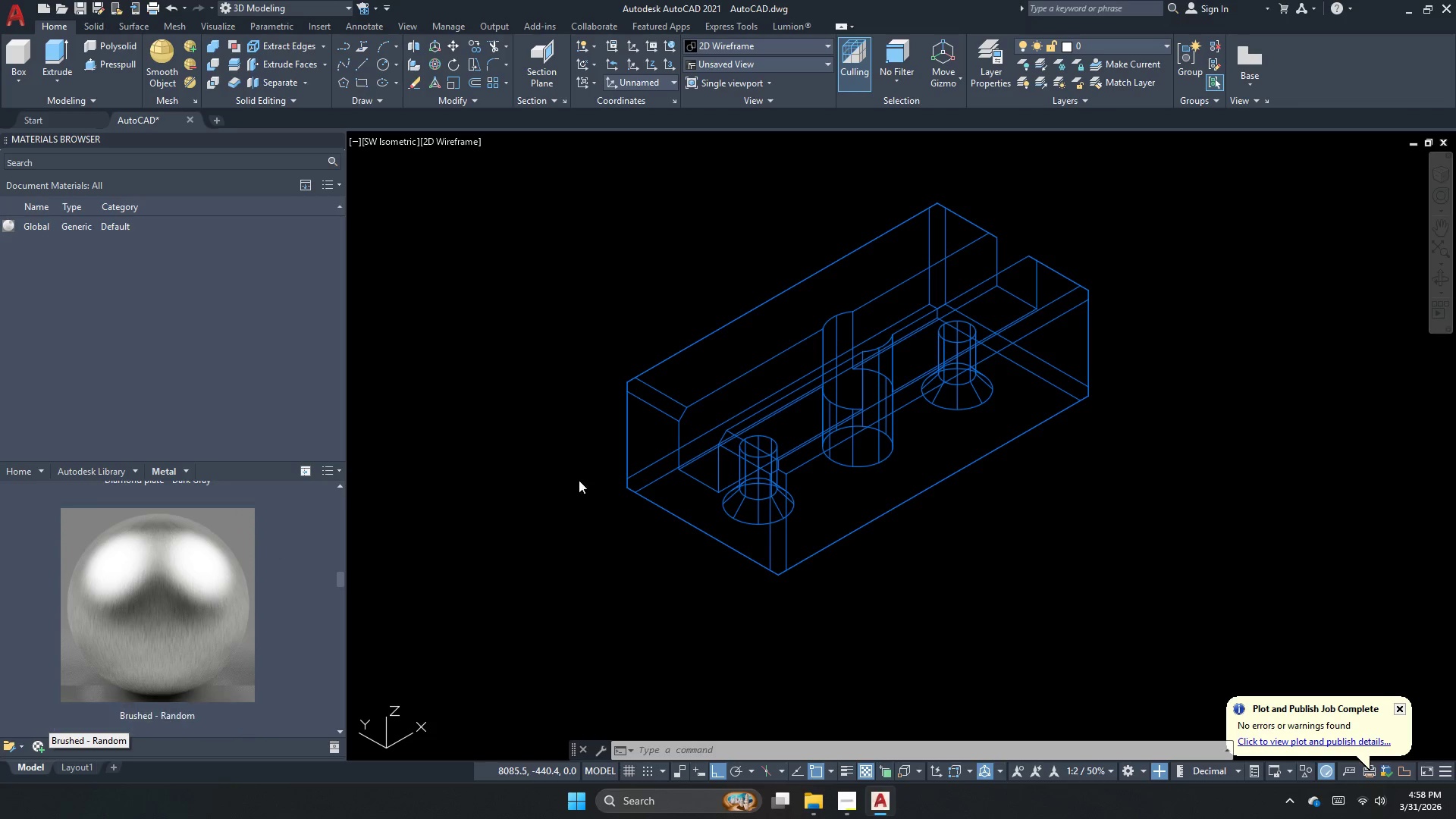 
left_click([689, 468])
 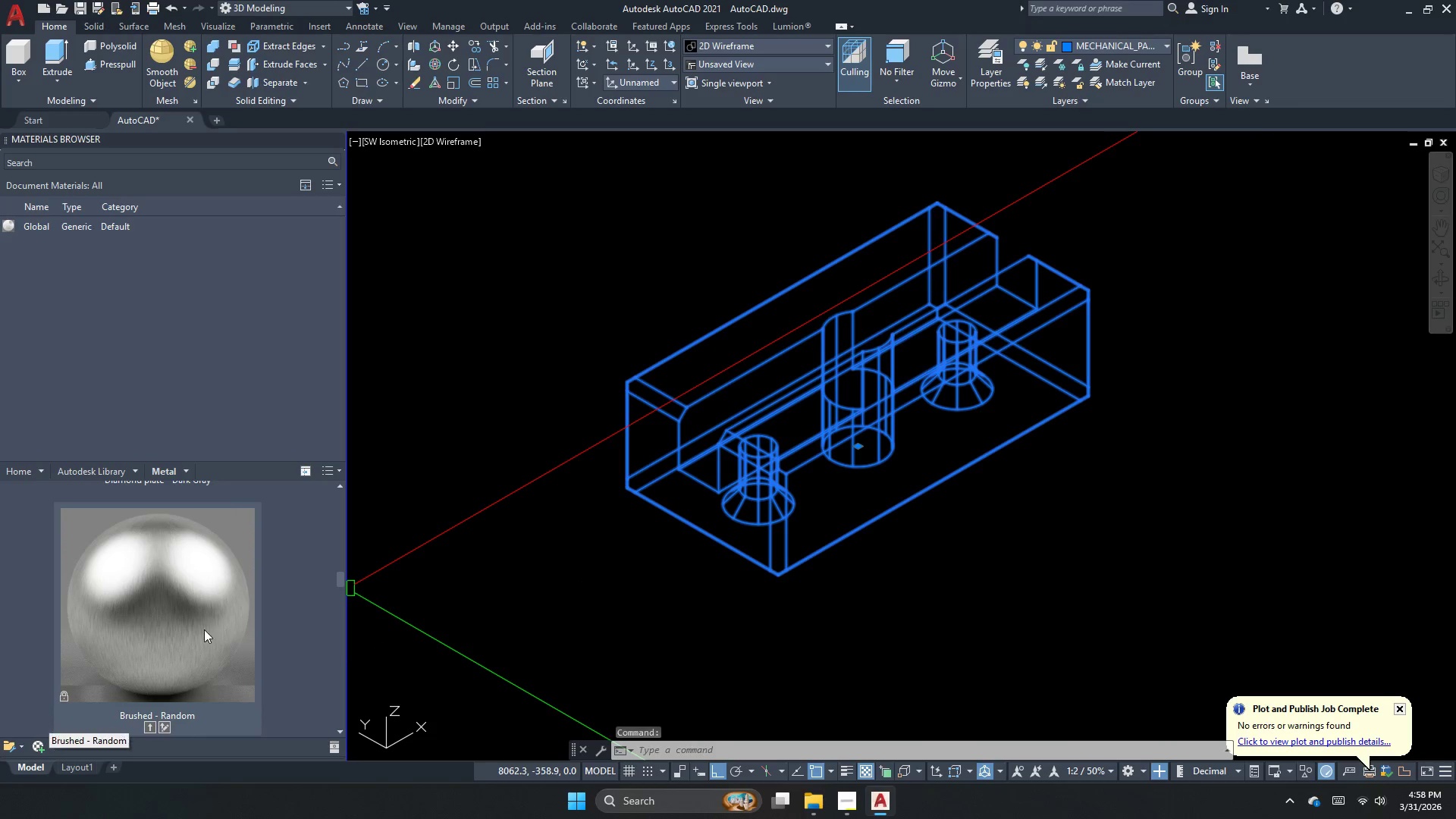 
right_click([195, 631])
 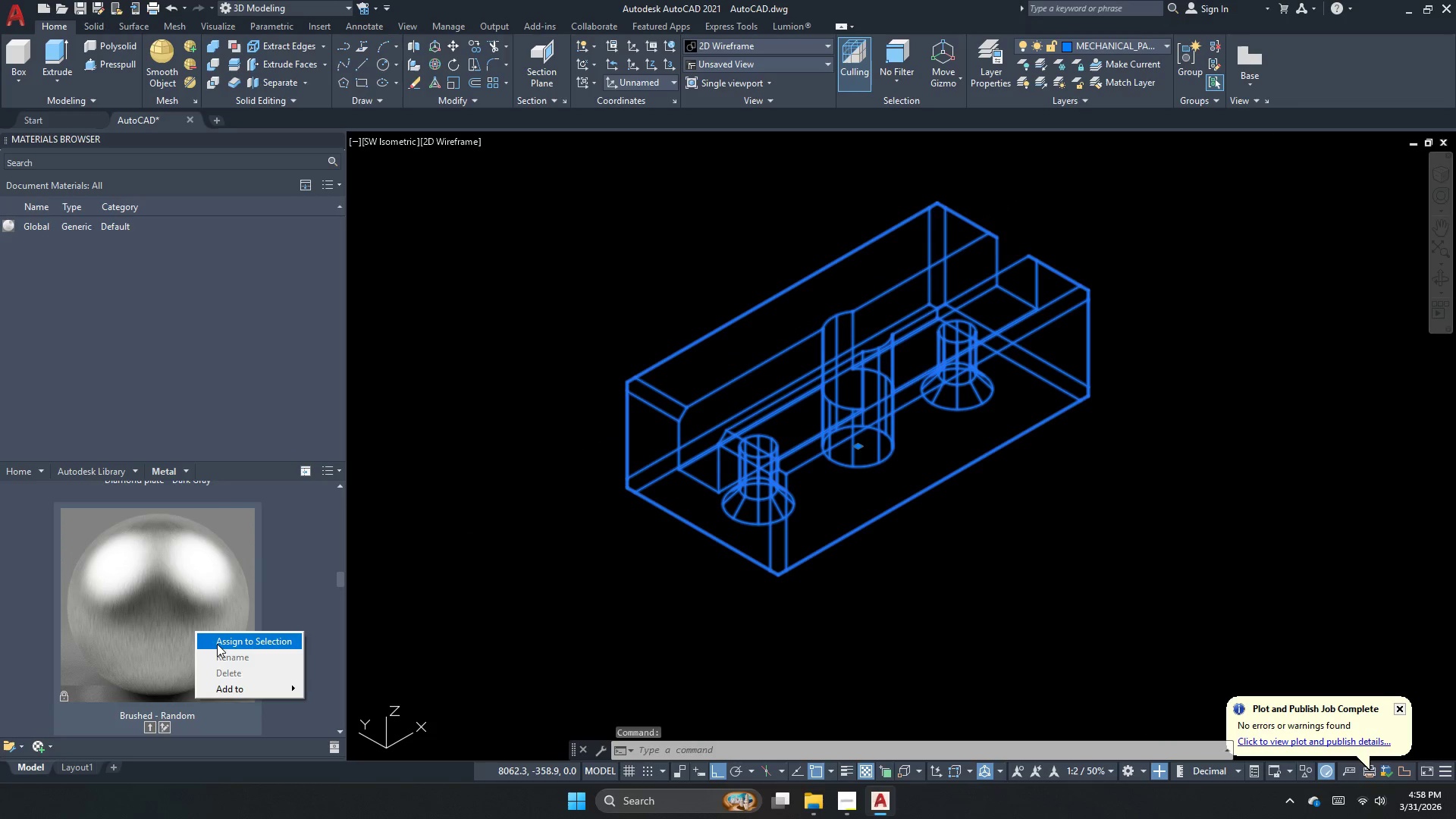 
left_click([217, 644])
 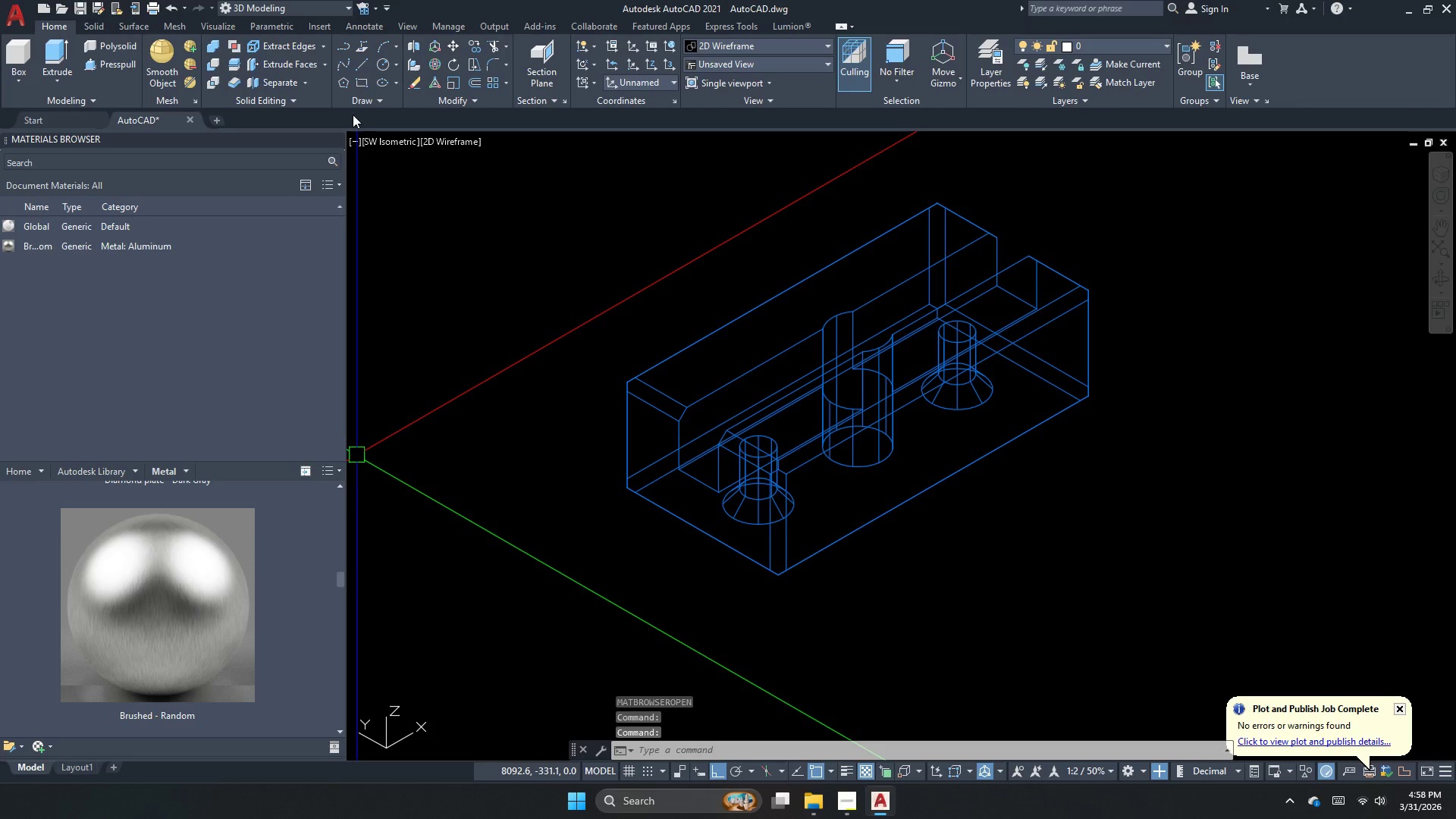 
left_click([338, 140])
 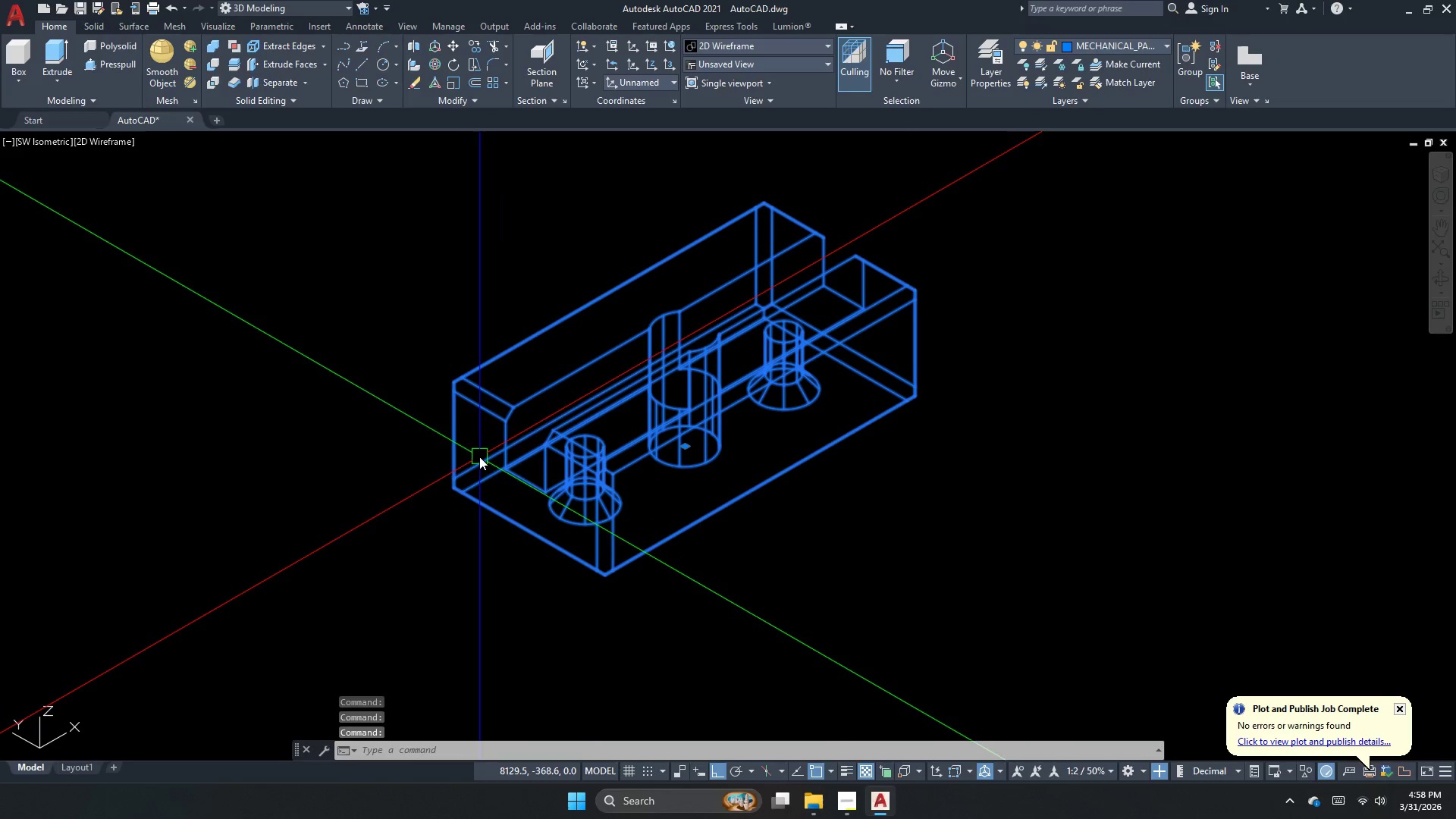 
scroll: coordinate [482, 437], scroll_direction: down, amount: 1.0
 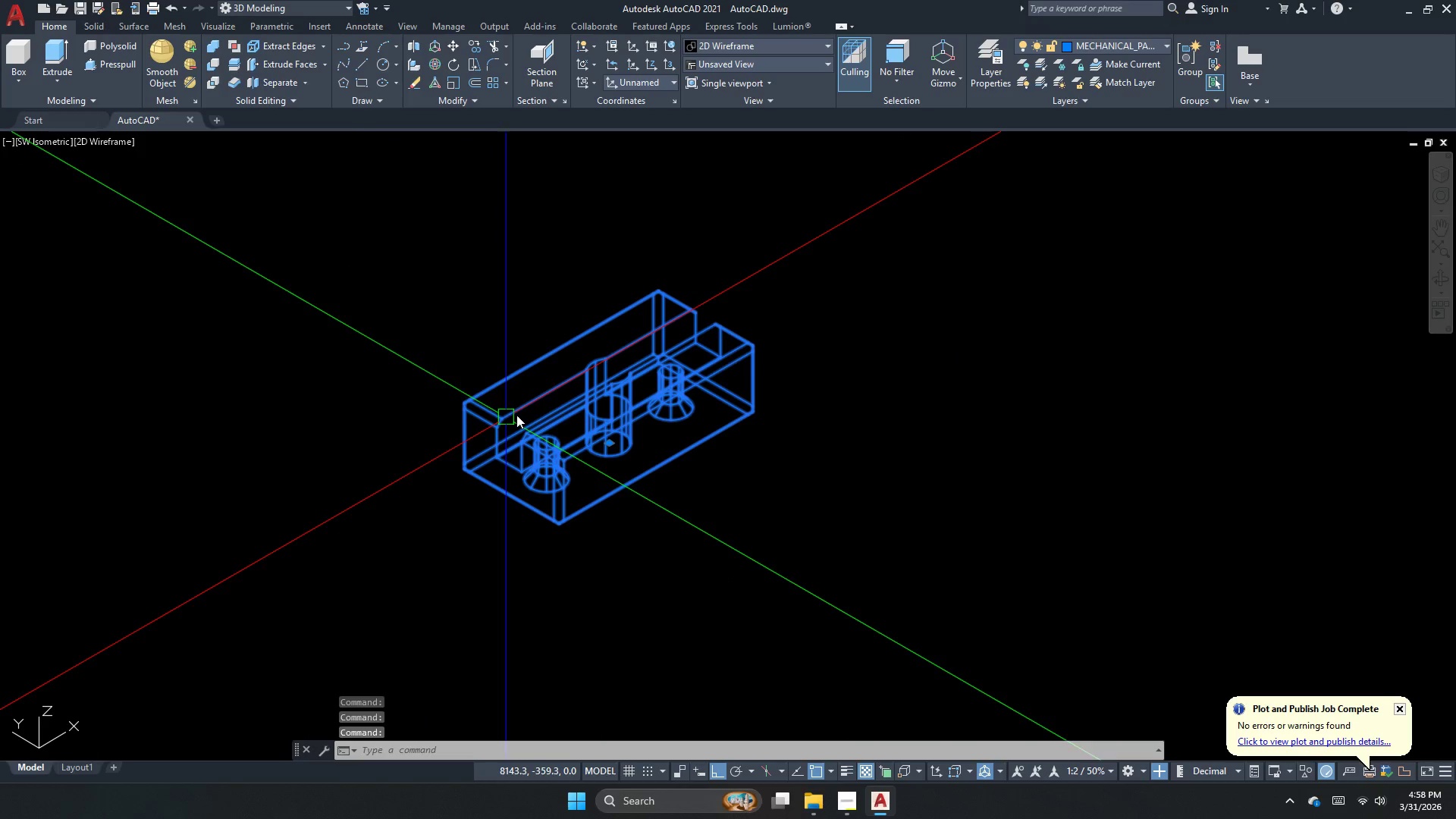 
key(Escape)
 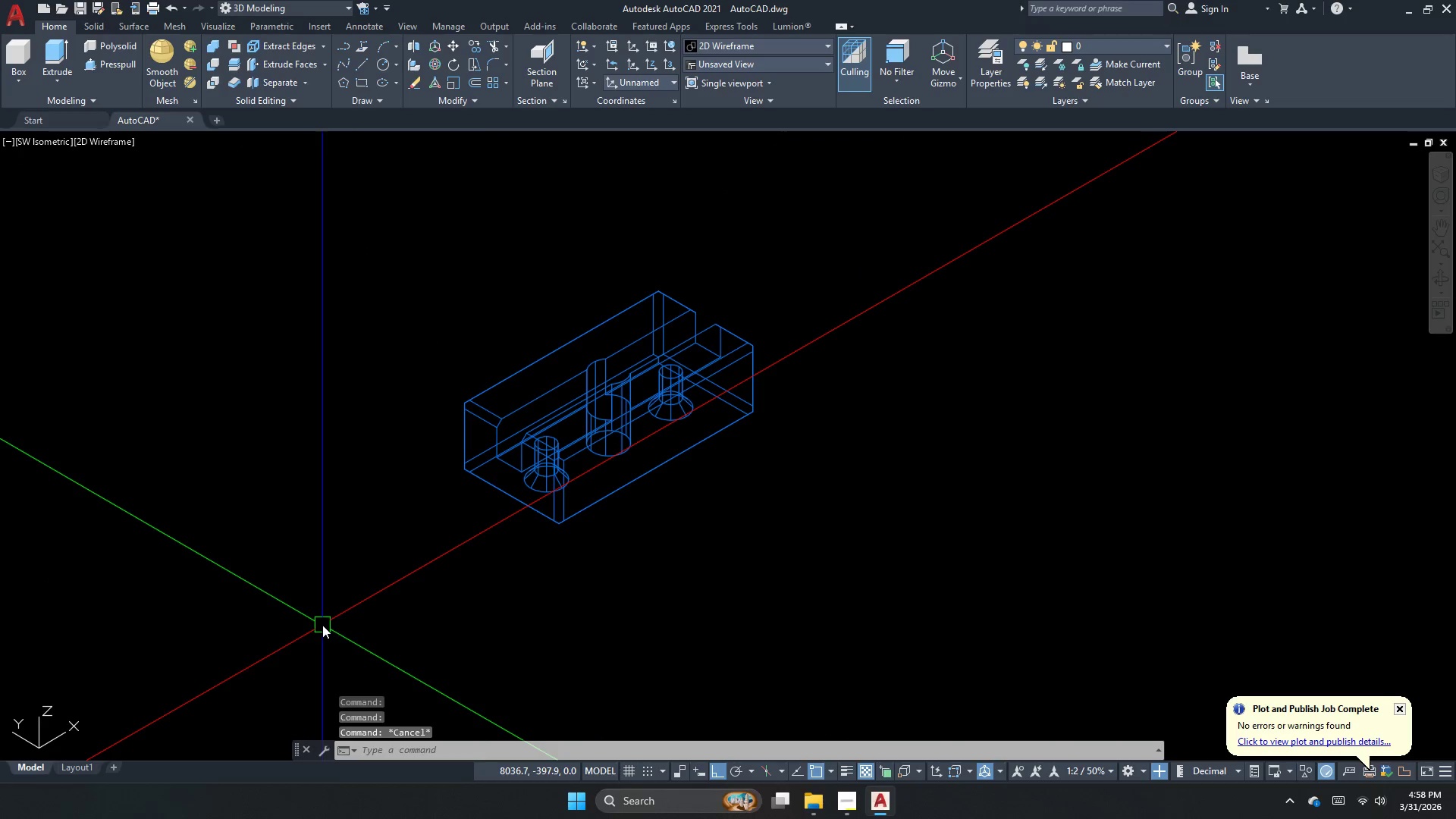 
key(Escape)
 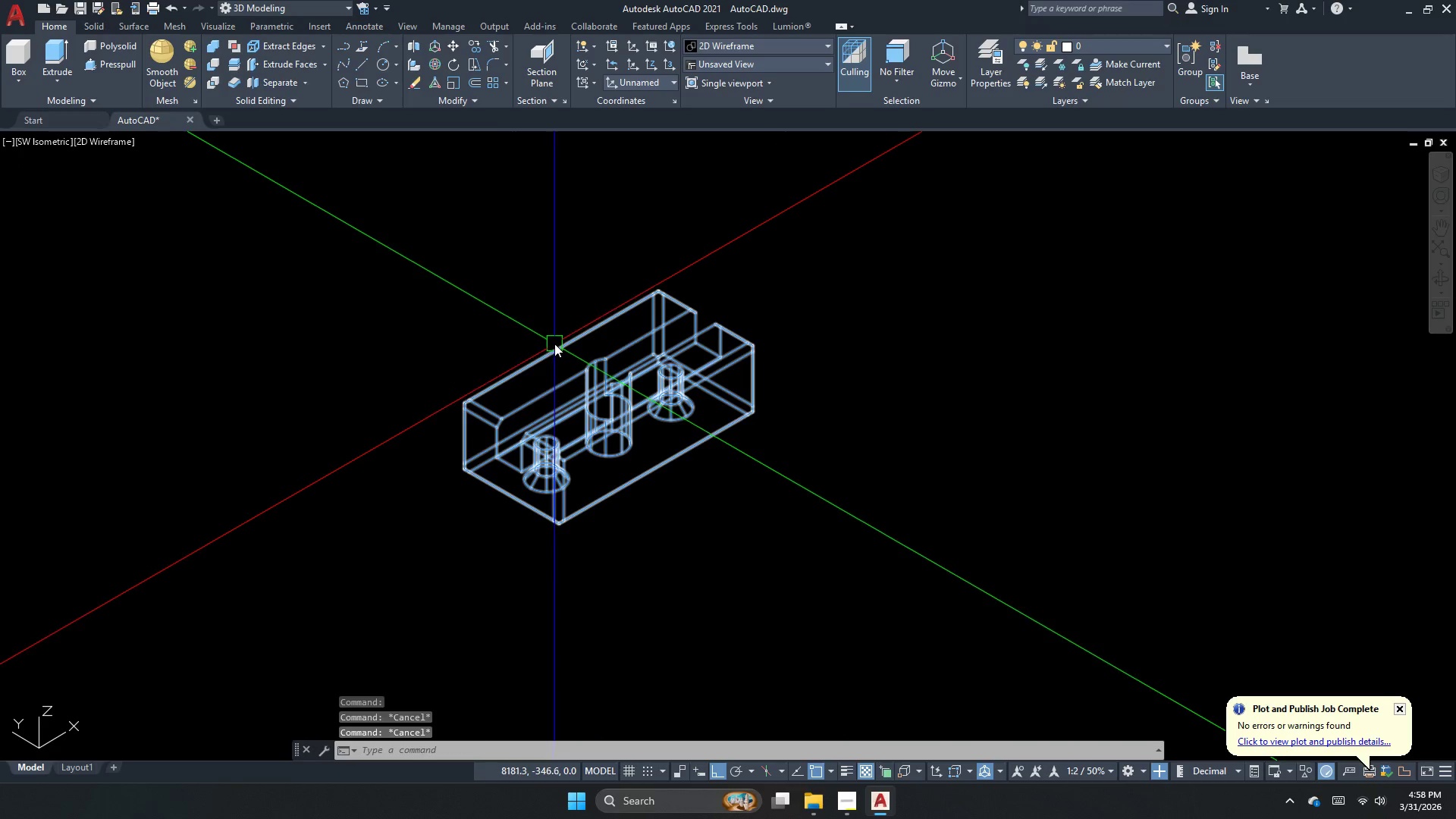 
double_click([522, 406])
 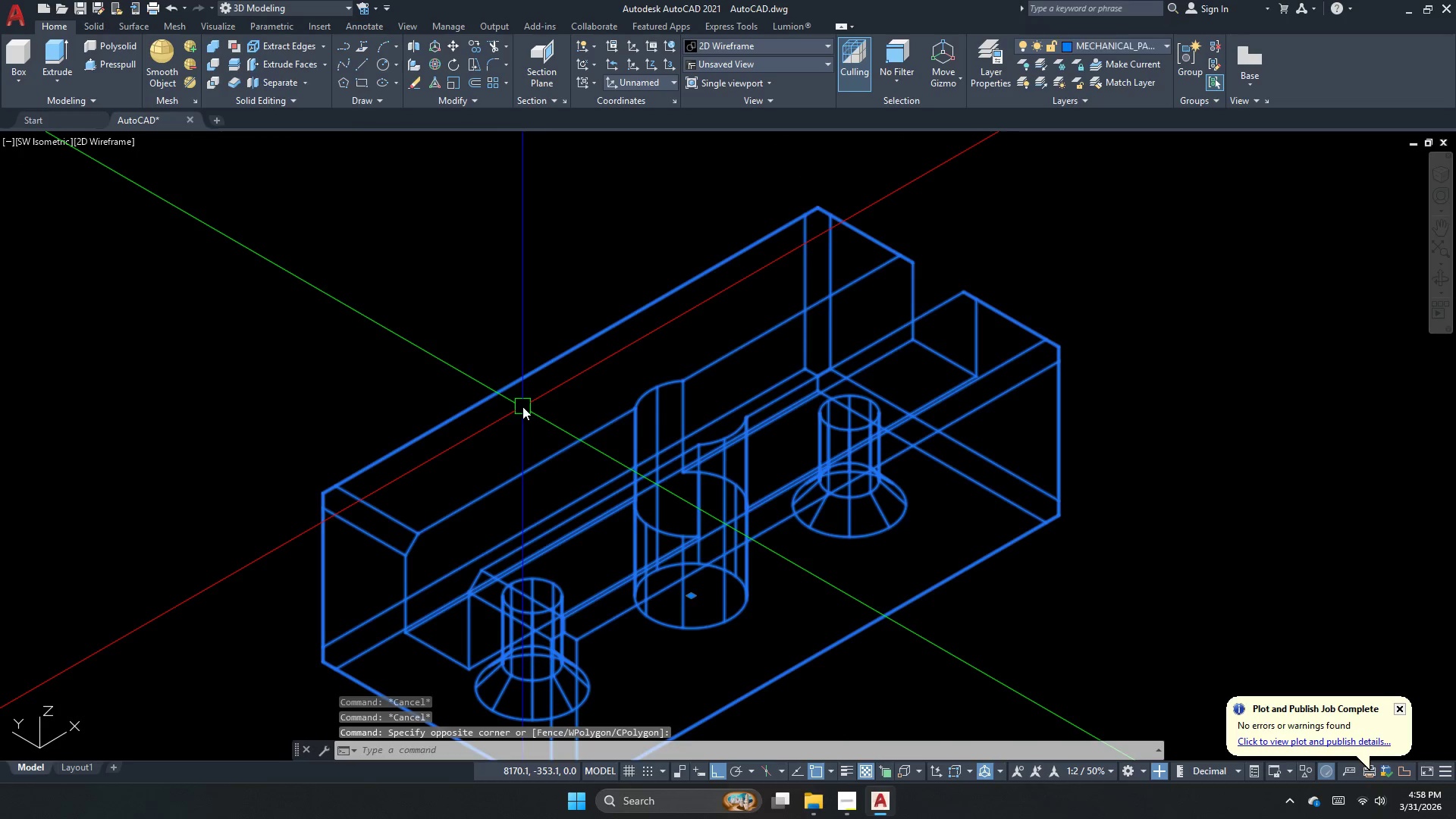 
scroll: coordinate [554, 344], scroll_direction: up, amount: 2.0
 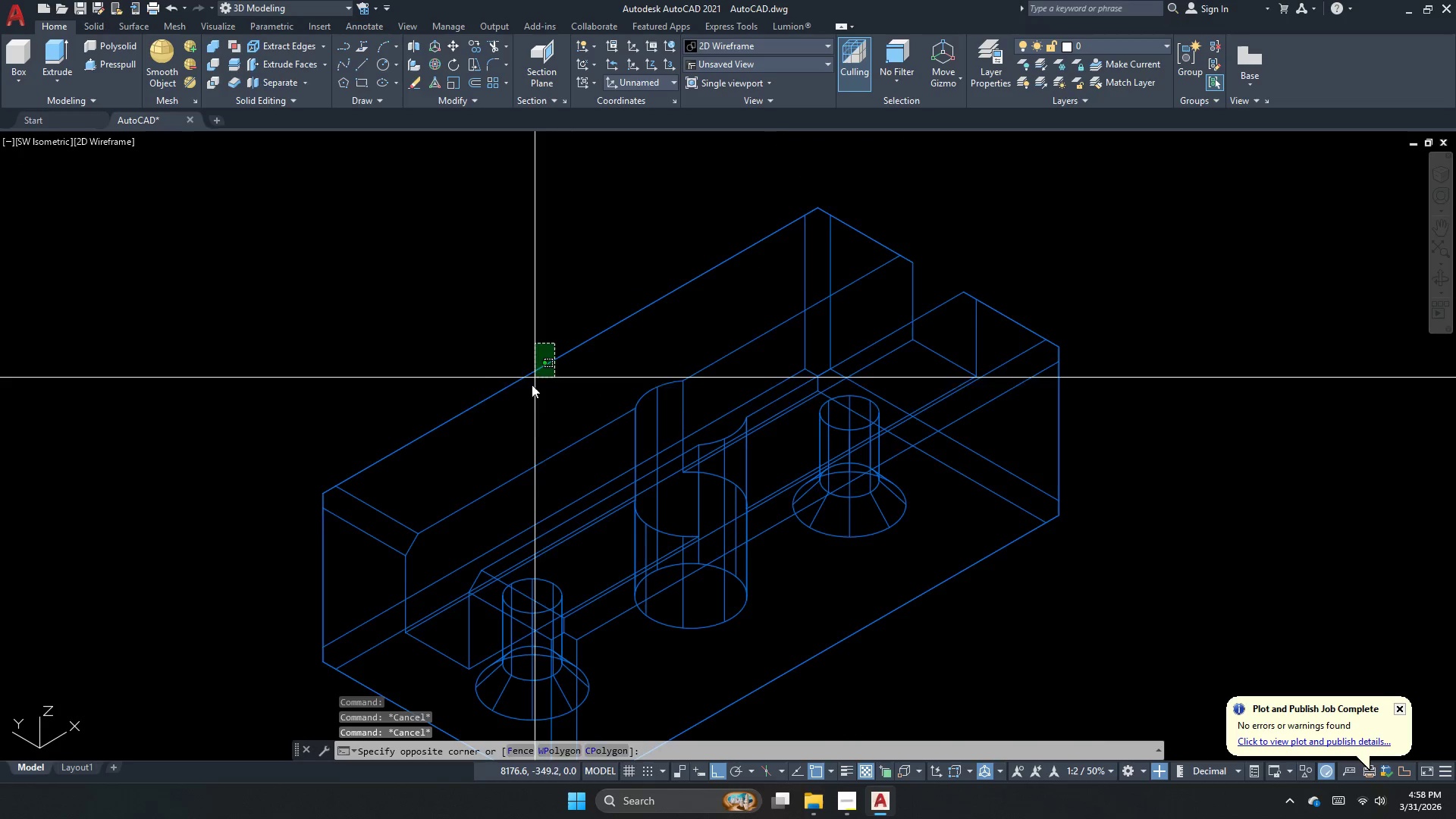 
hold_key(key=Escape, duration=0.48)
 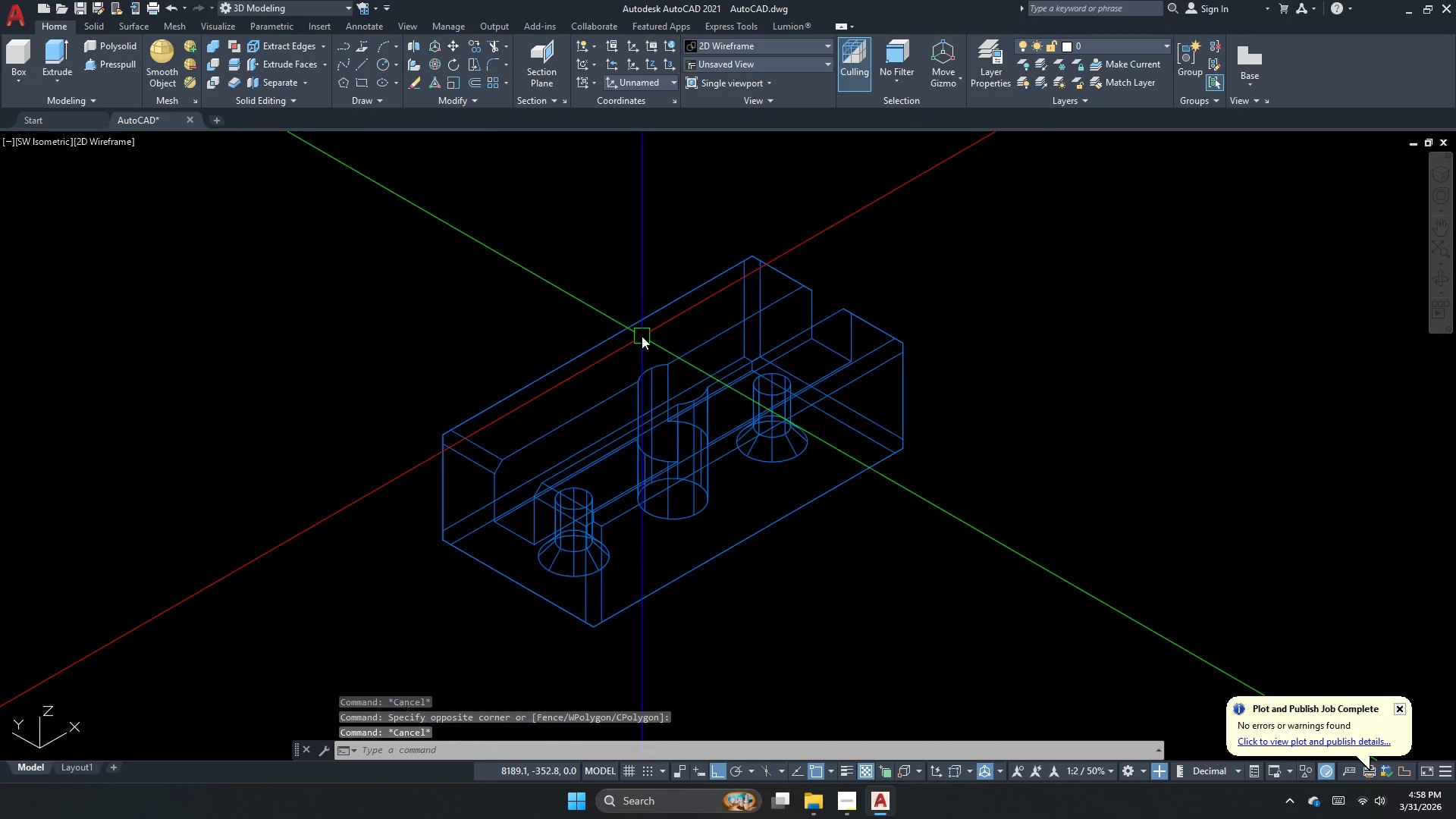 
double_click([641, 377])
 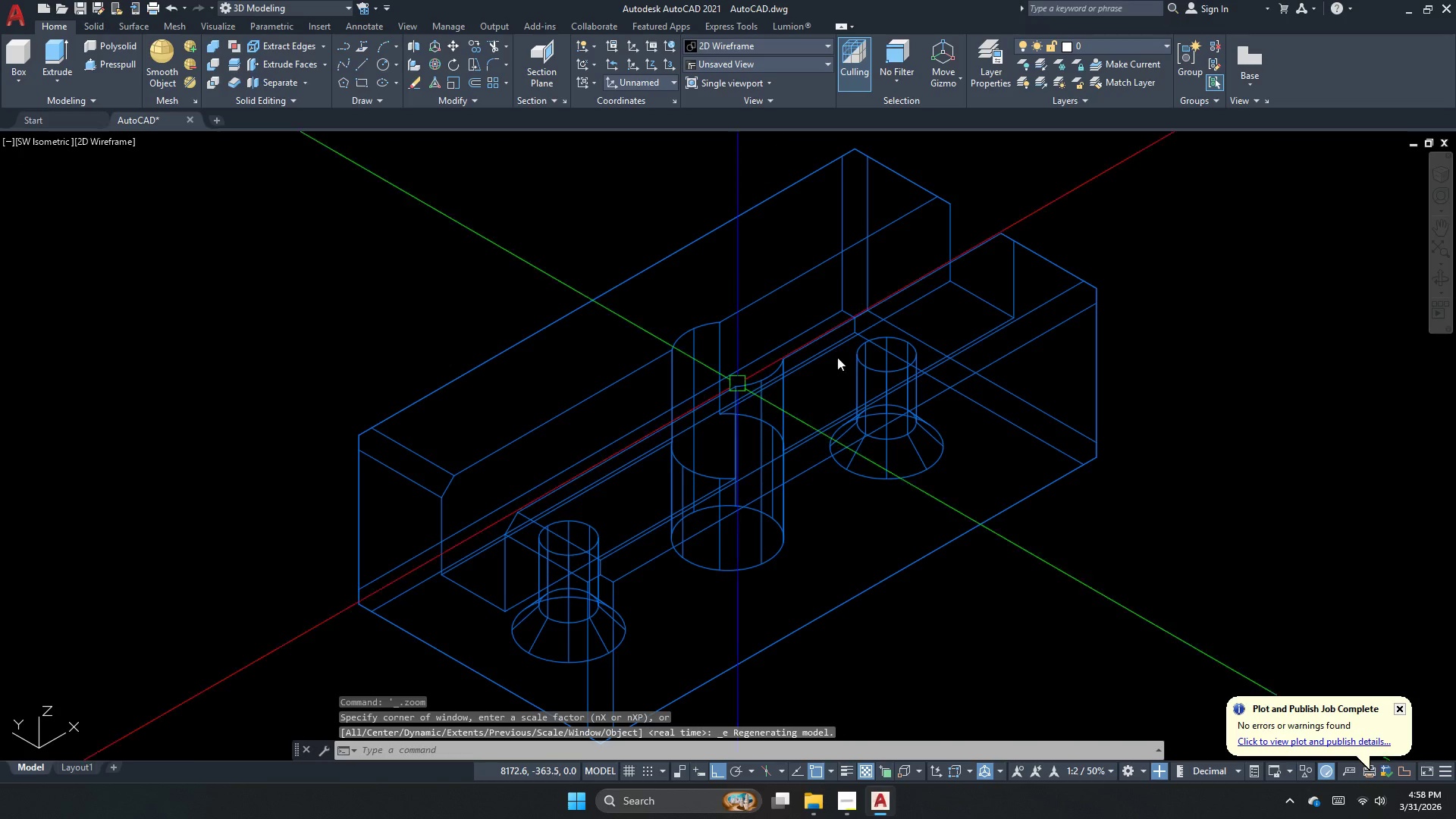 
scroll: coordinate [642, 336], scroll_direction: down, amount: 1.0
 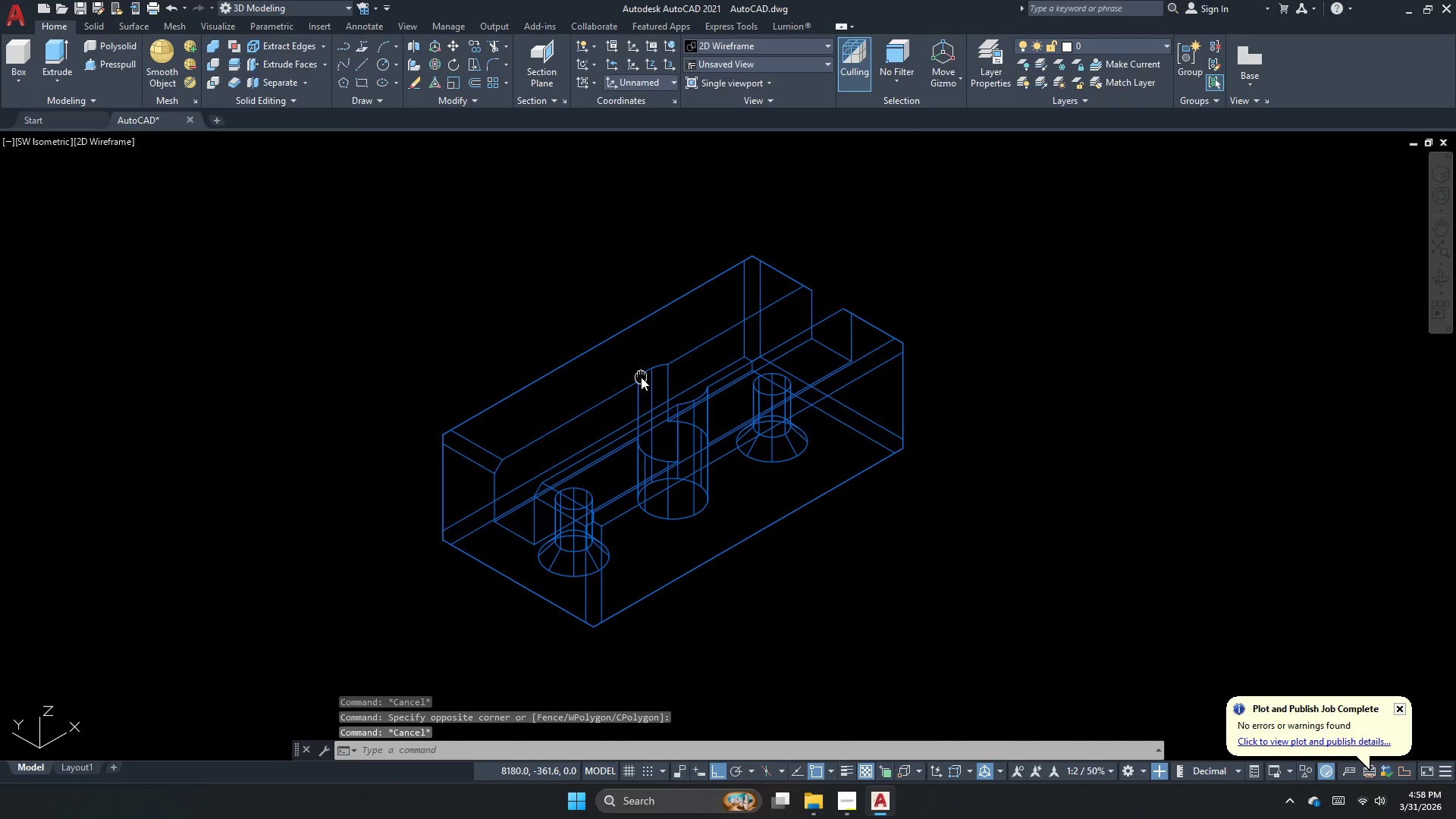 
key(Escape)
 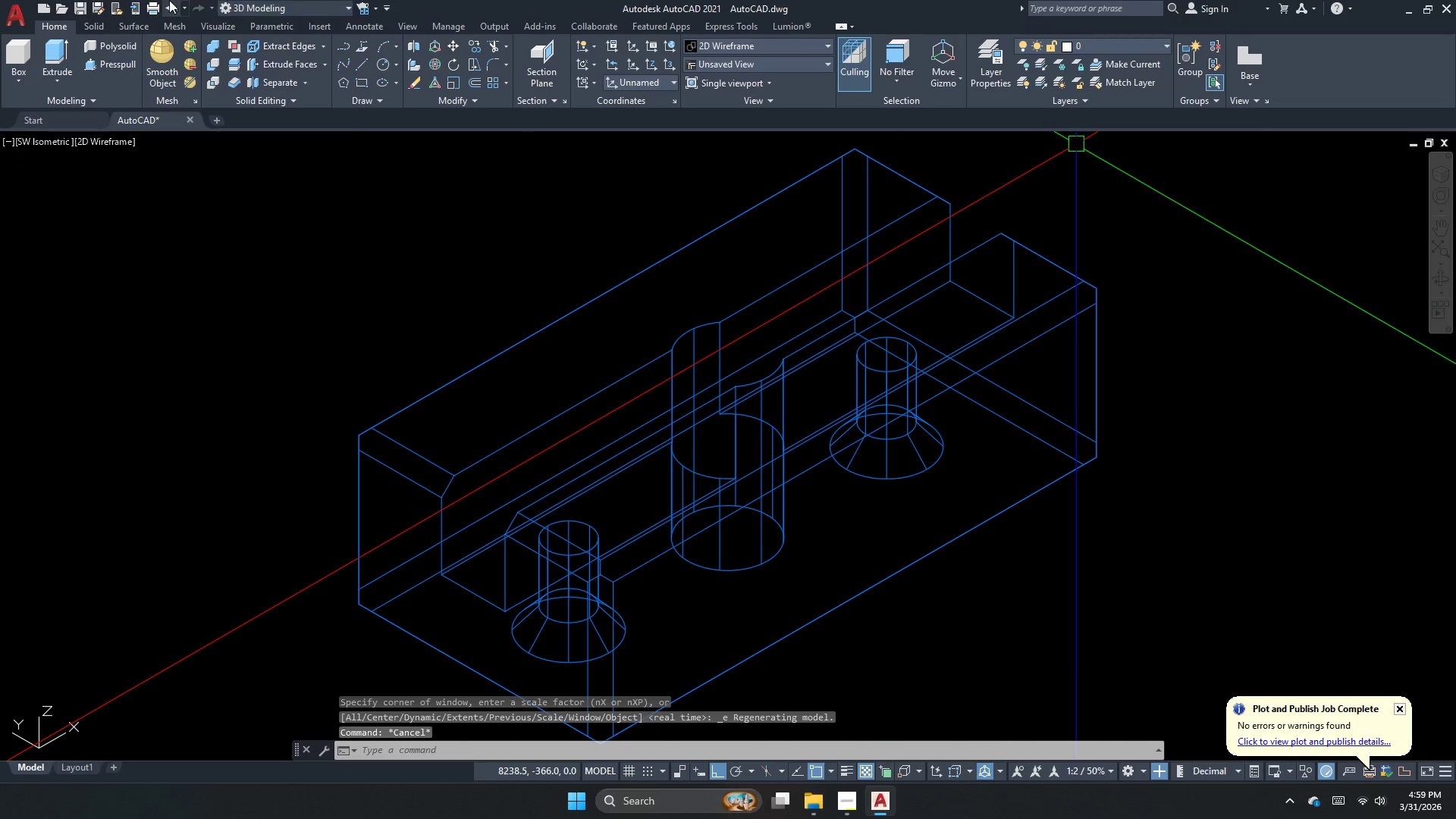 
left_click([215, 19])
 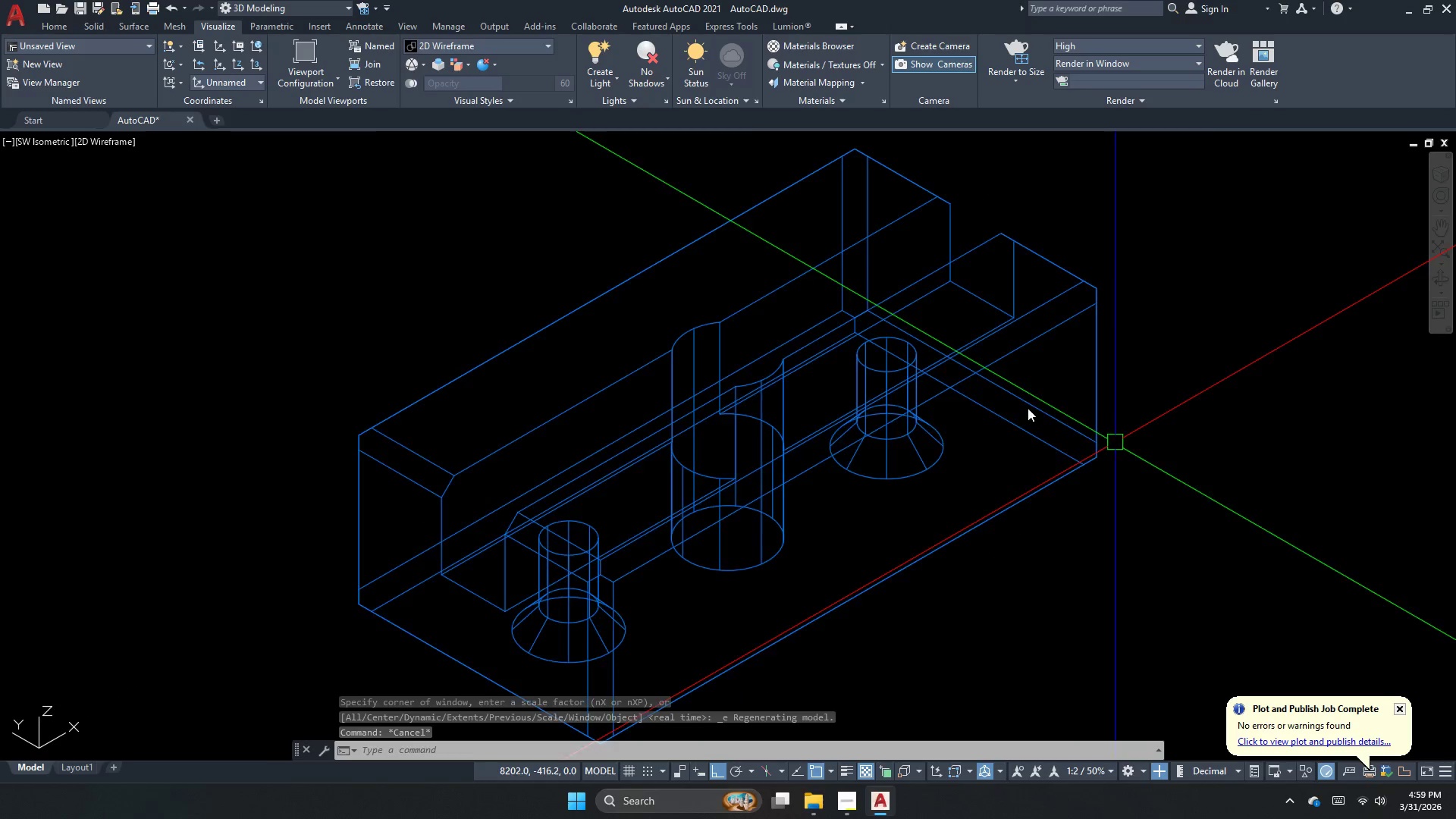 
key(Escape)
 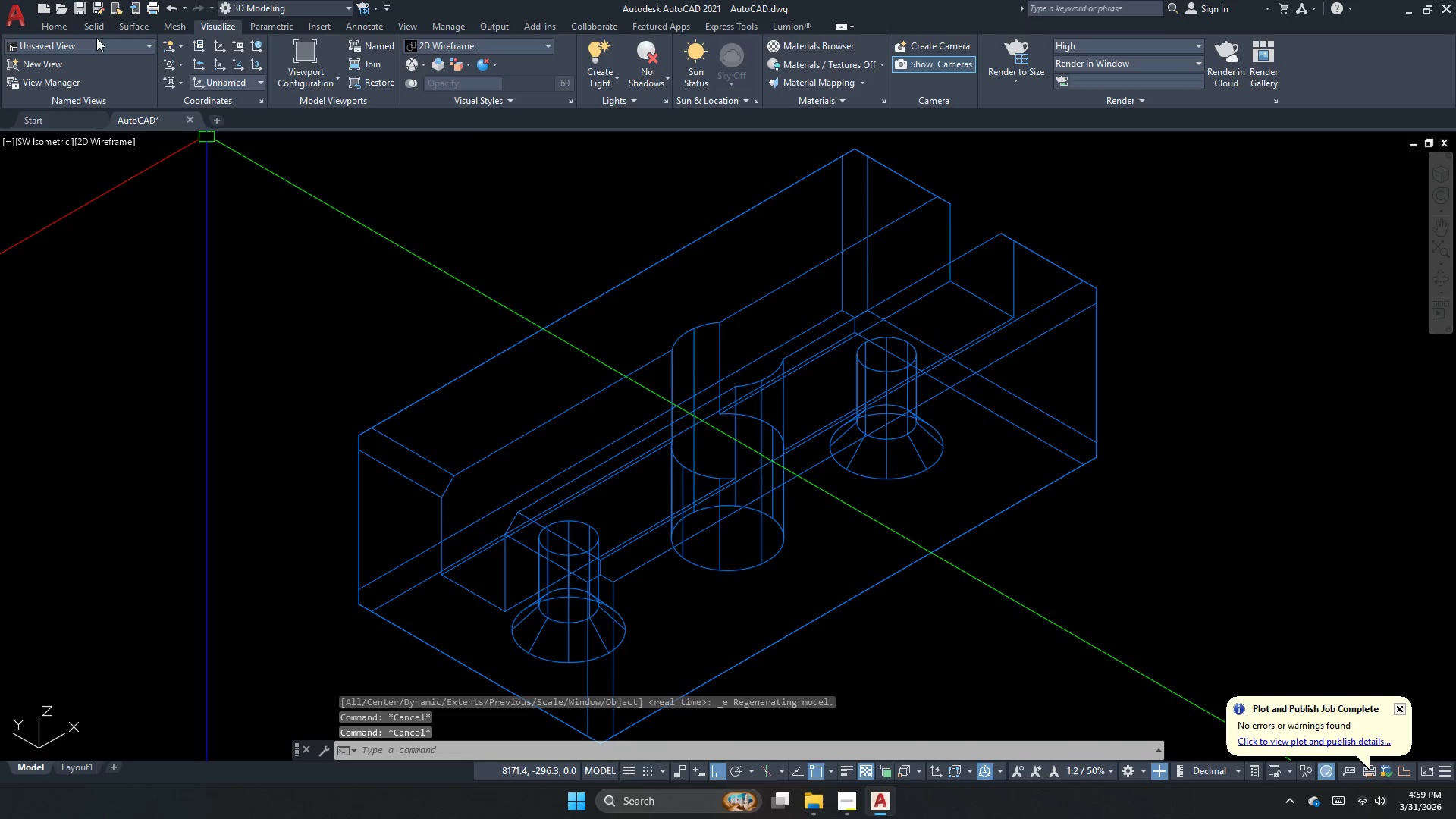 
key(Escape)
 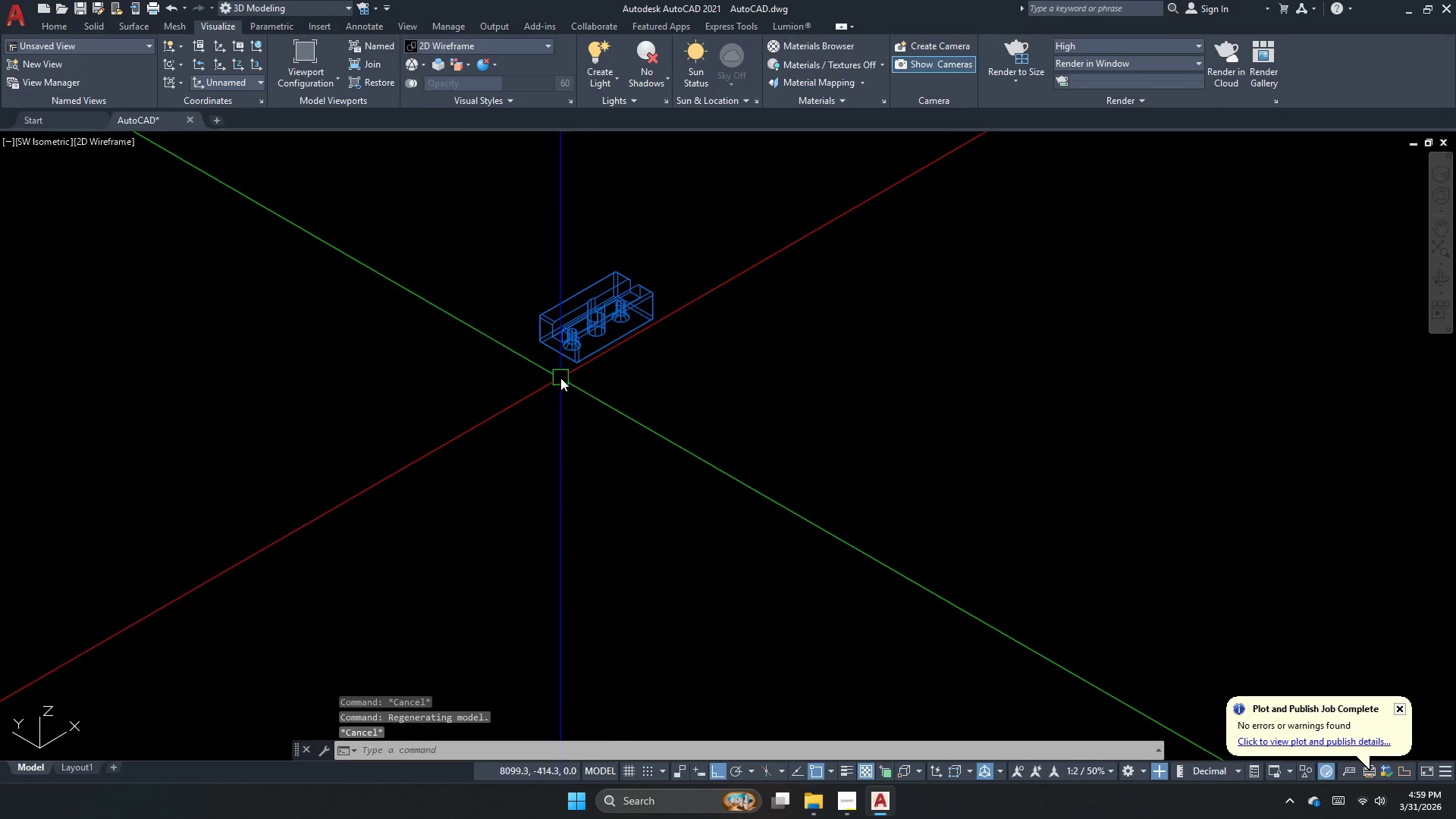 
key(Escape)
 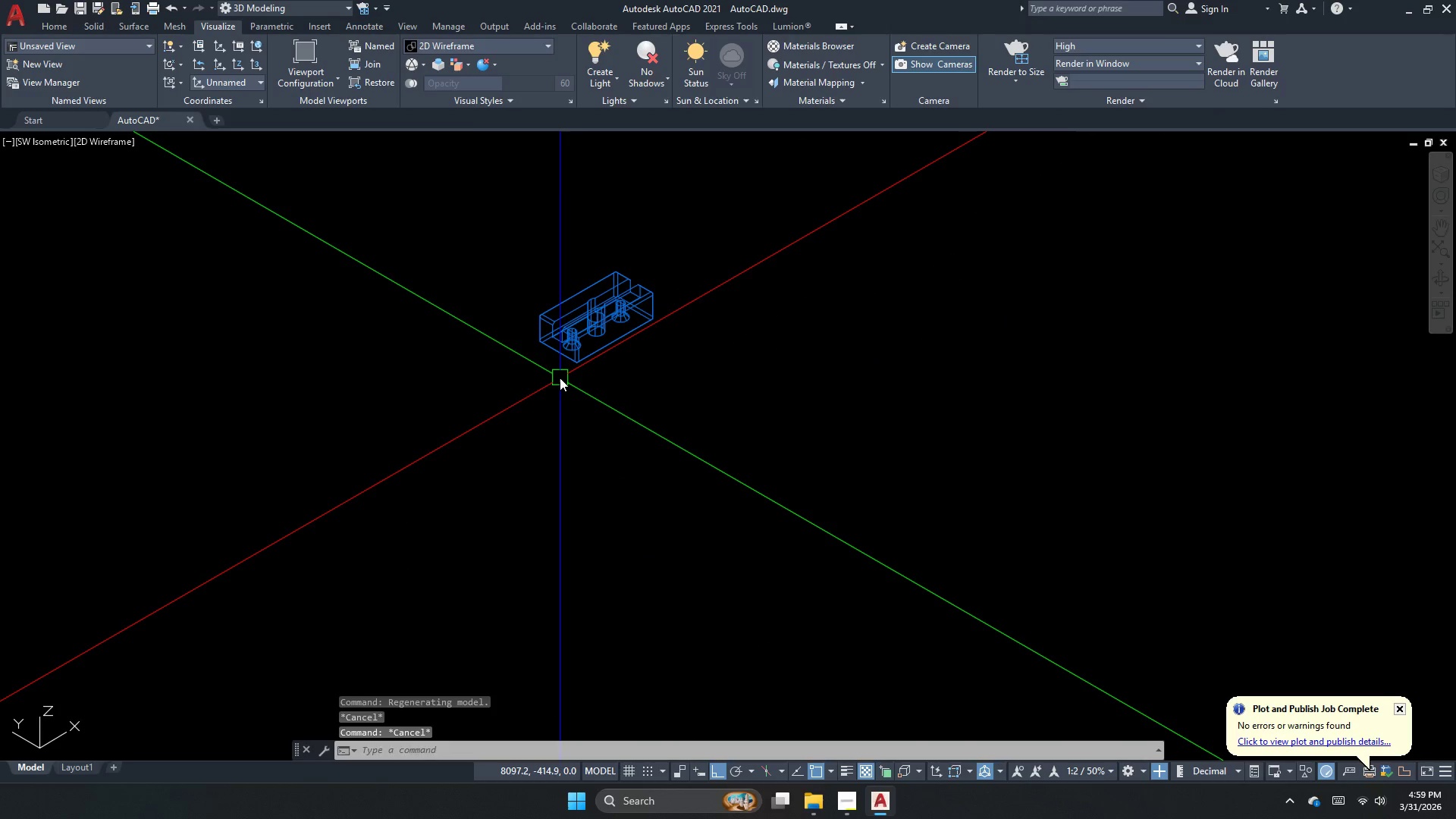 
scroll: coordinate [574, 299], scroll_direction: down, amount: 5.0
 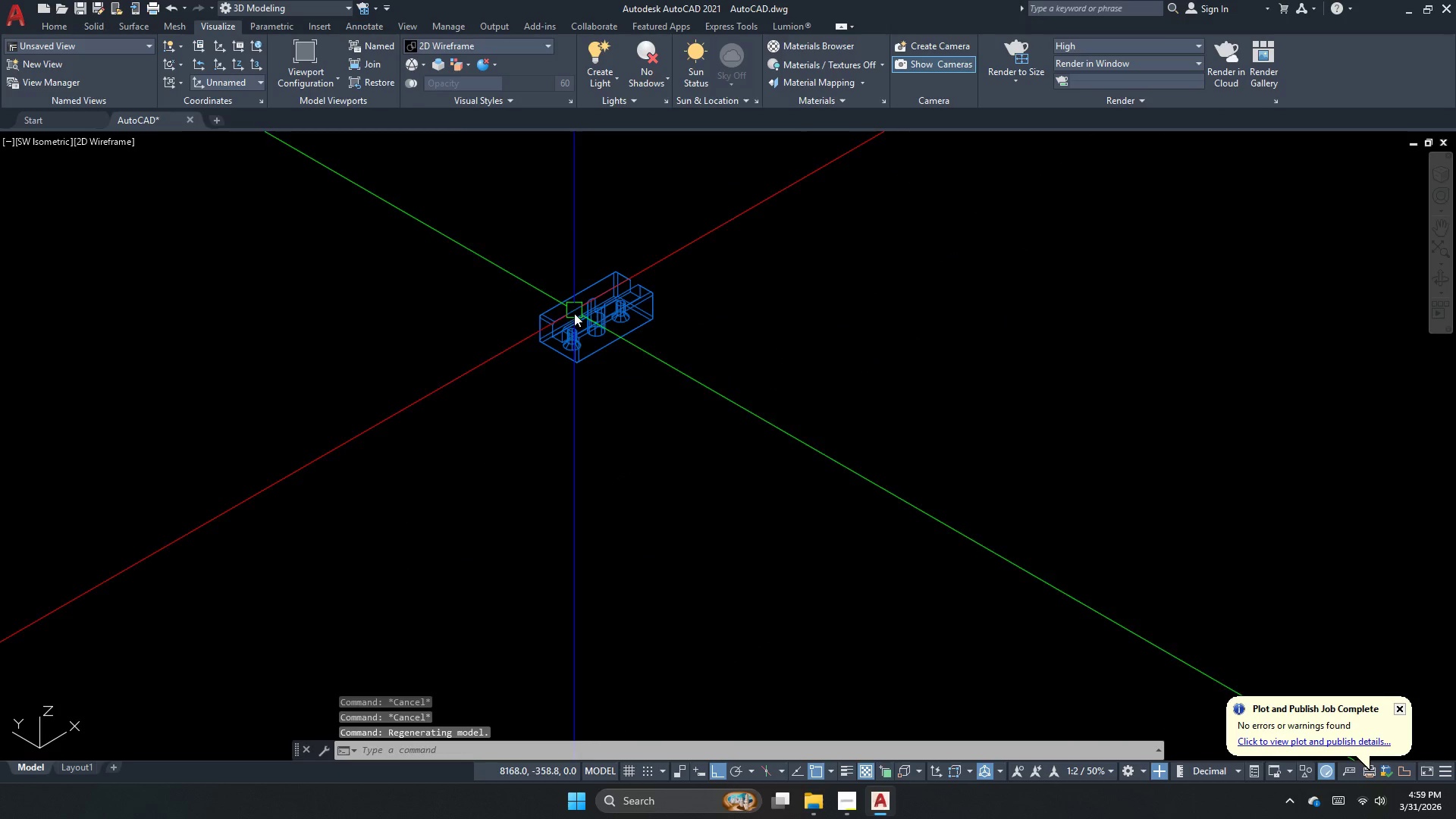 
type(plane)
 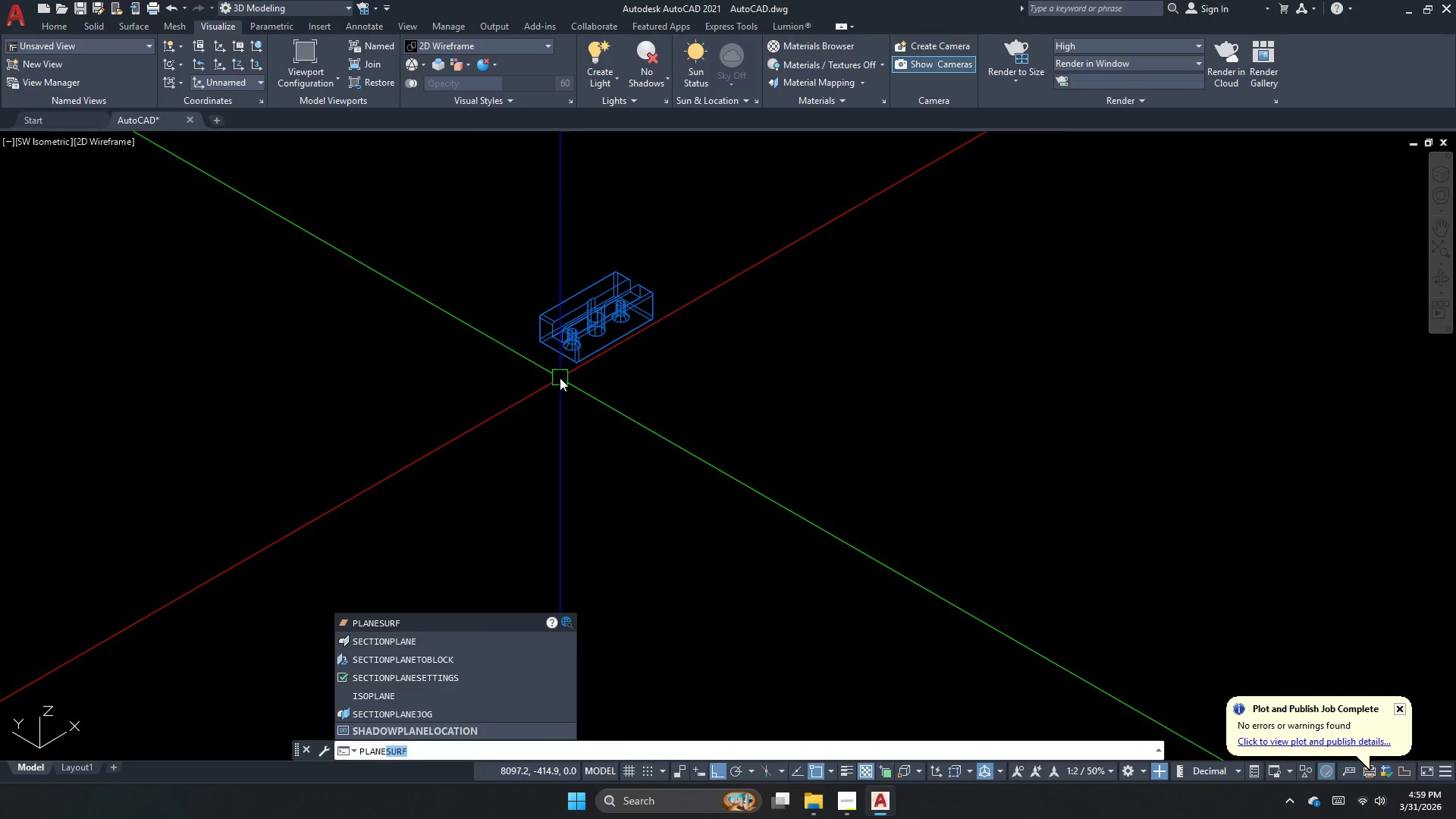 
key(Enter)
 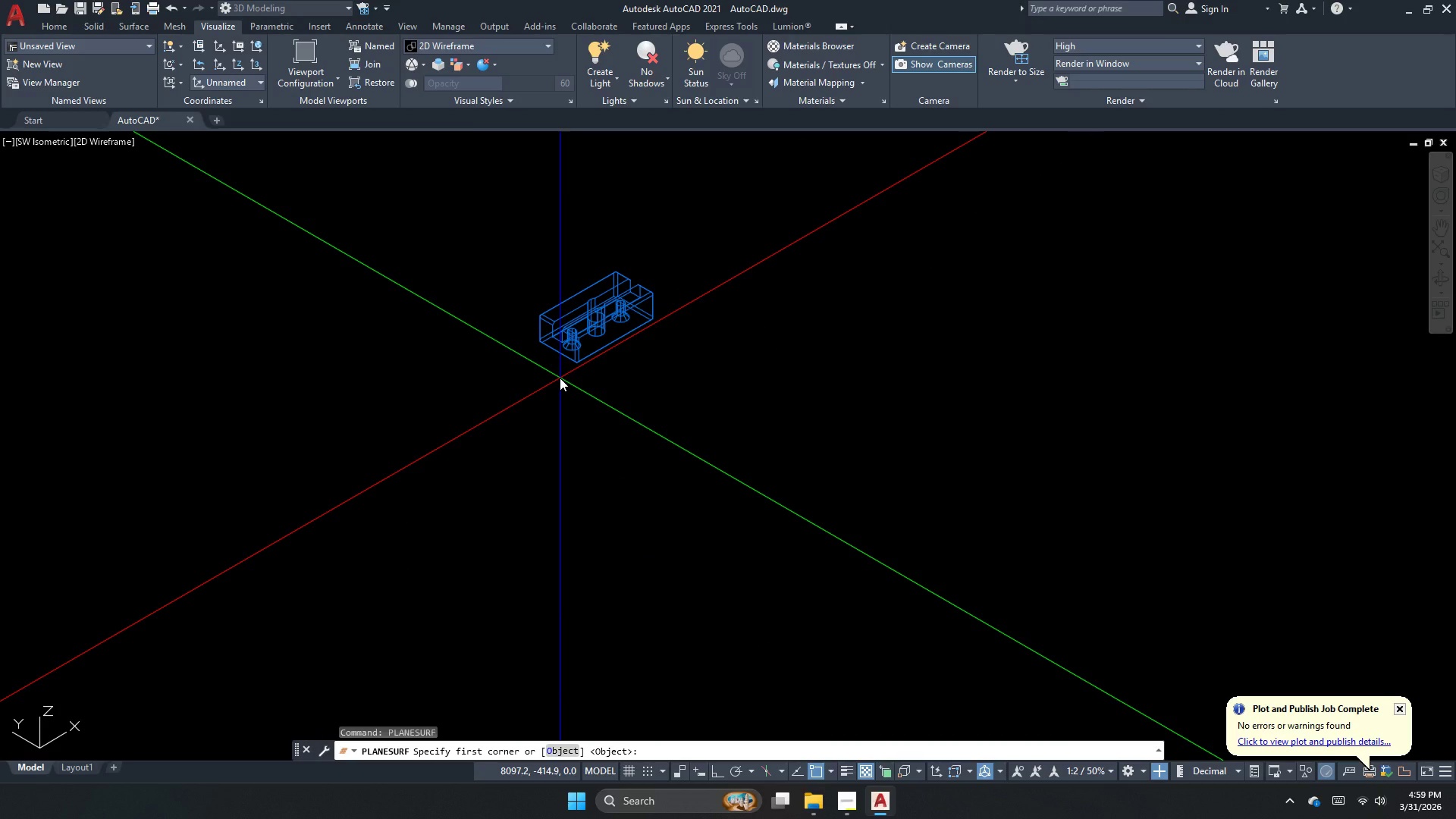 
scroll: coordinate [519, 278], scroll_direction: up, amount: 6.0
 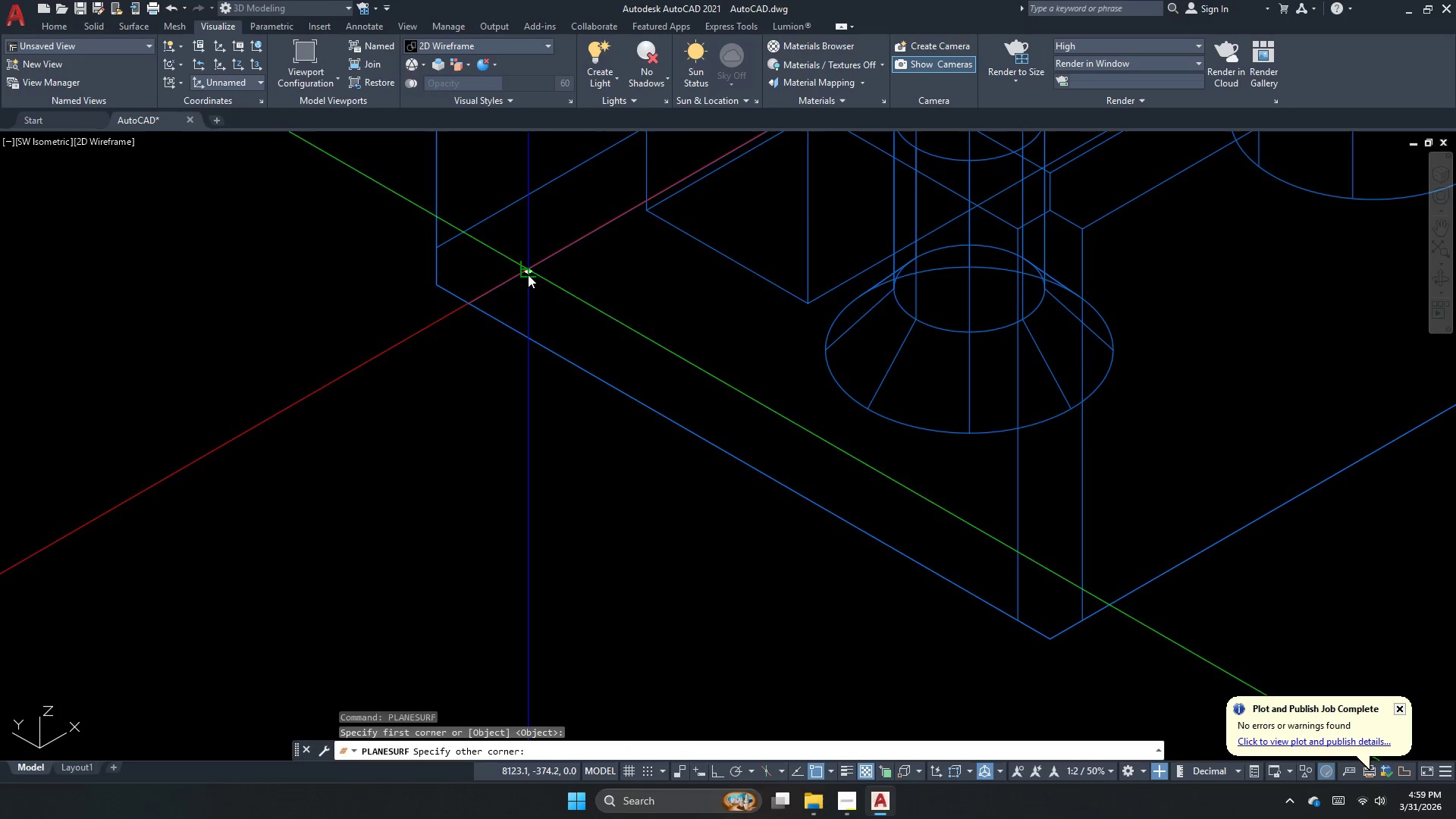 
scroll: coordinate [896, 353], scroll_direction: down, amount: 12.0
 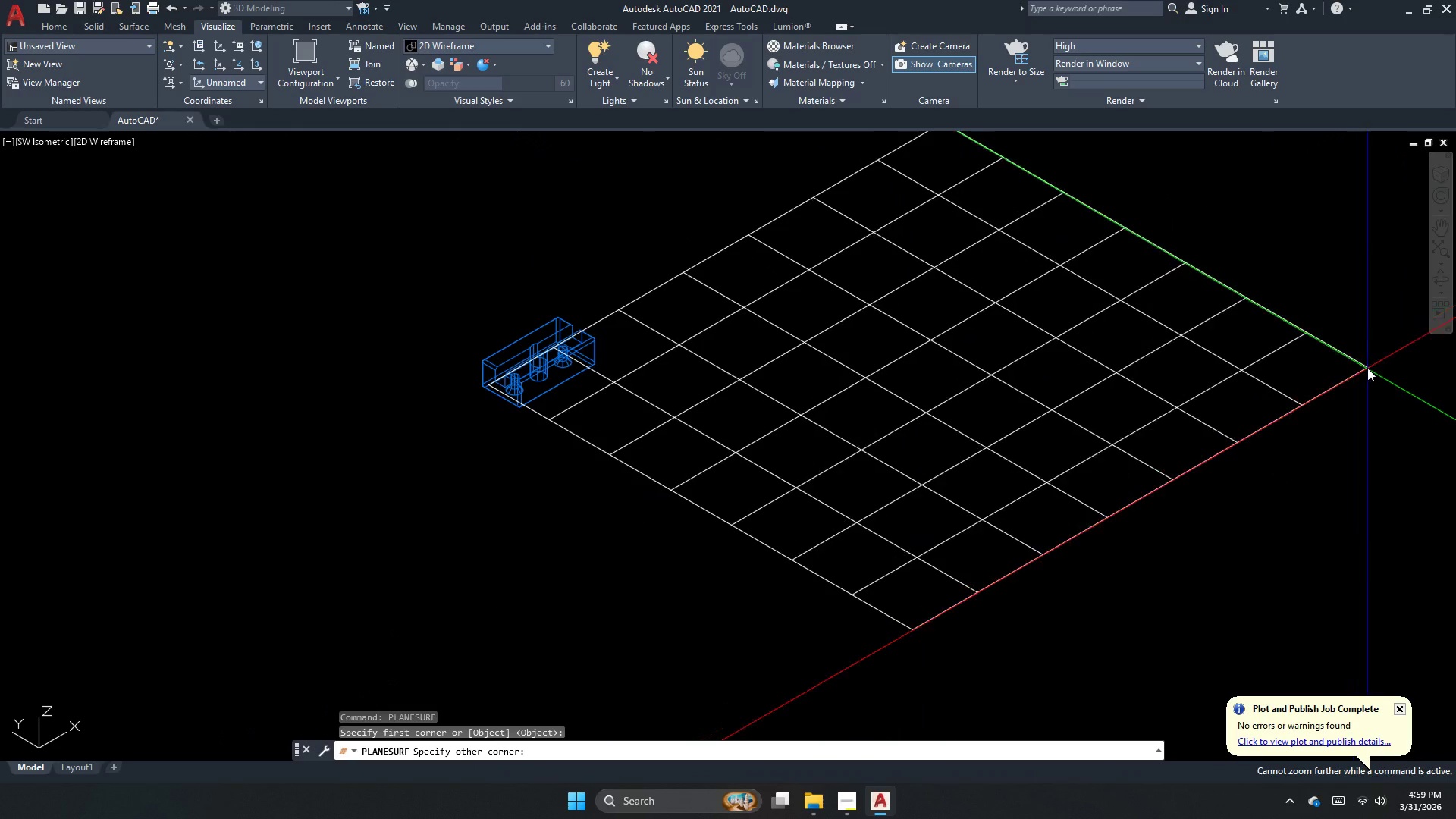 
left_click_drag(start_coordinate=[1368, 369], to_coordinate=[1363, 373])
 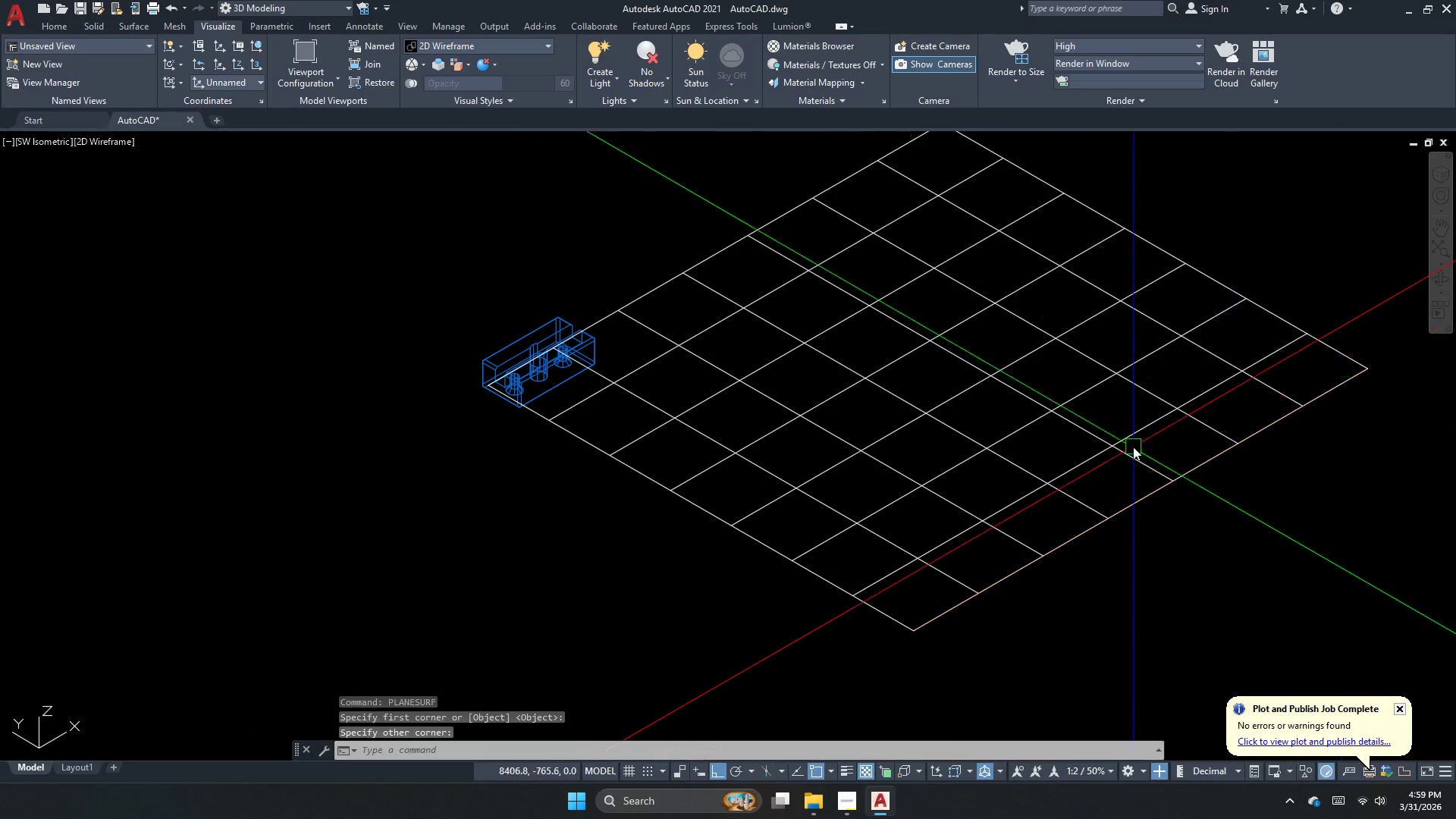 
left_click_drag(start_coordinate=[1121, 455], to_coordinate=[1116, 457])
 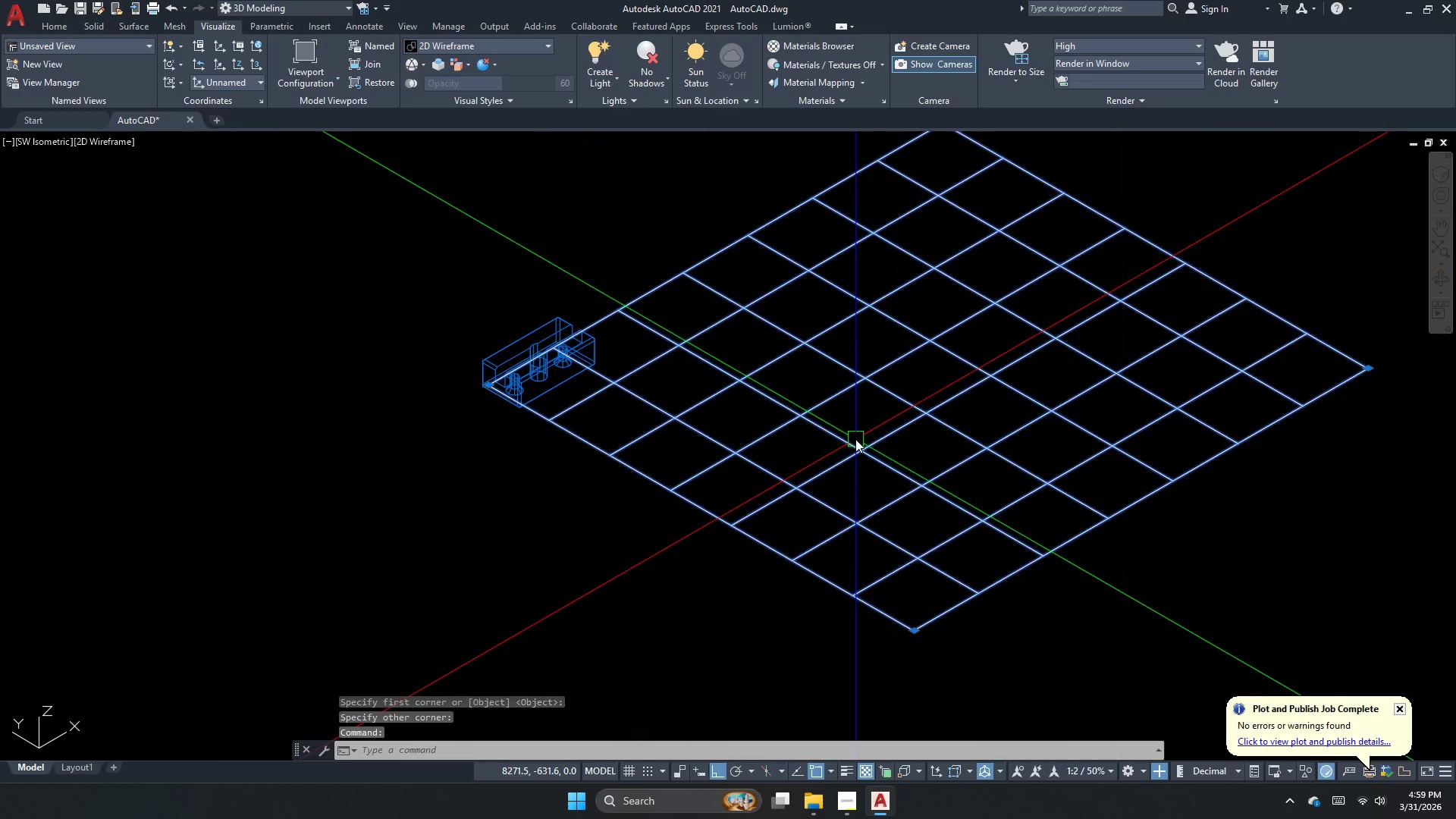 
key(M)
 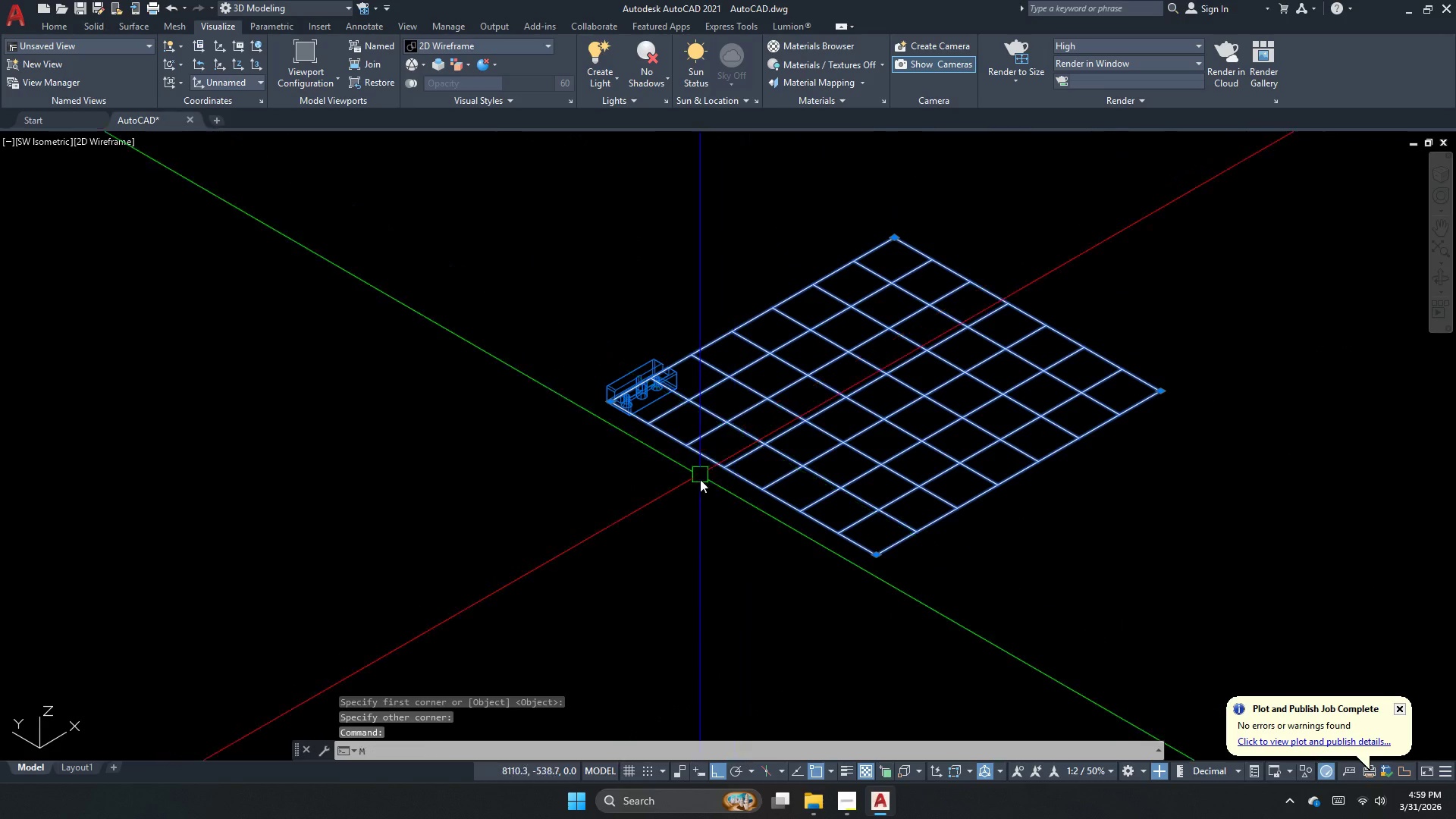 
key(Space)
 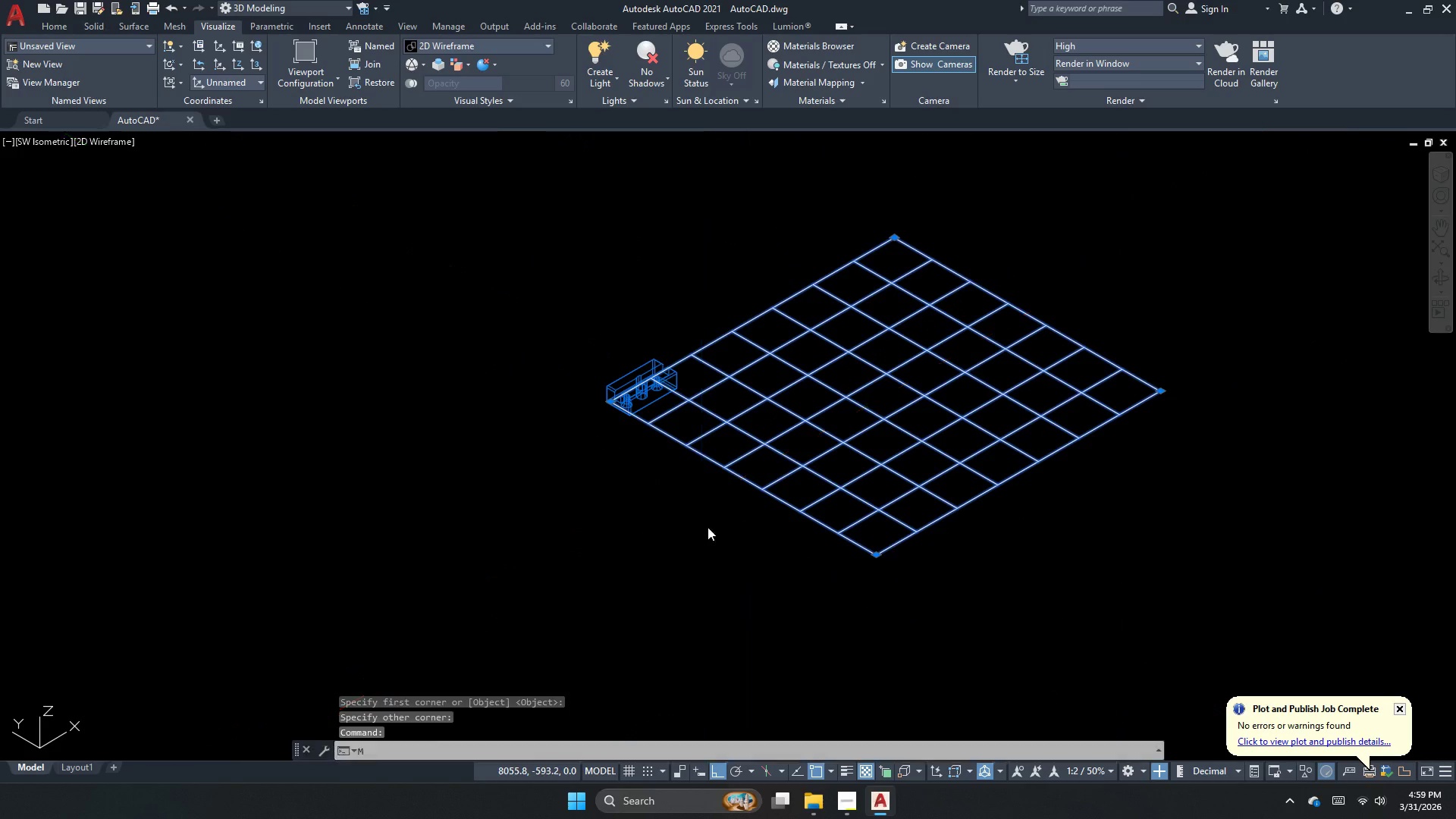 
scroll: coordinate [814, 428], scroll_direction: down, amount: 1.0
 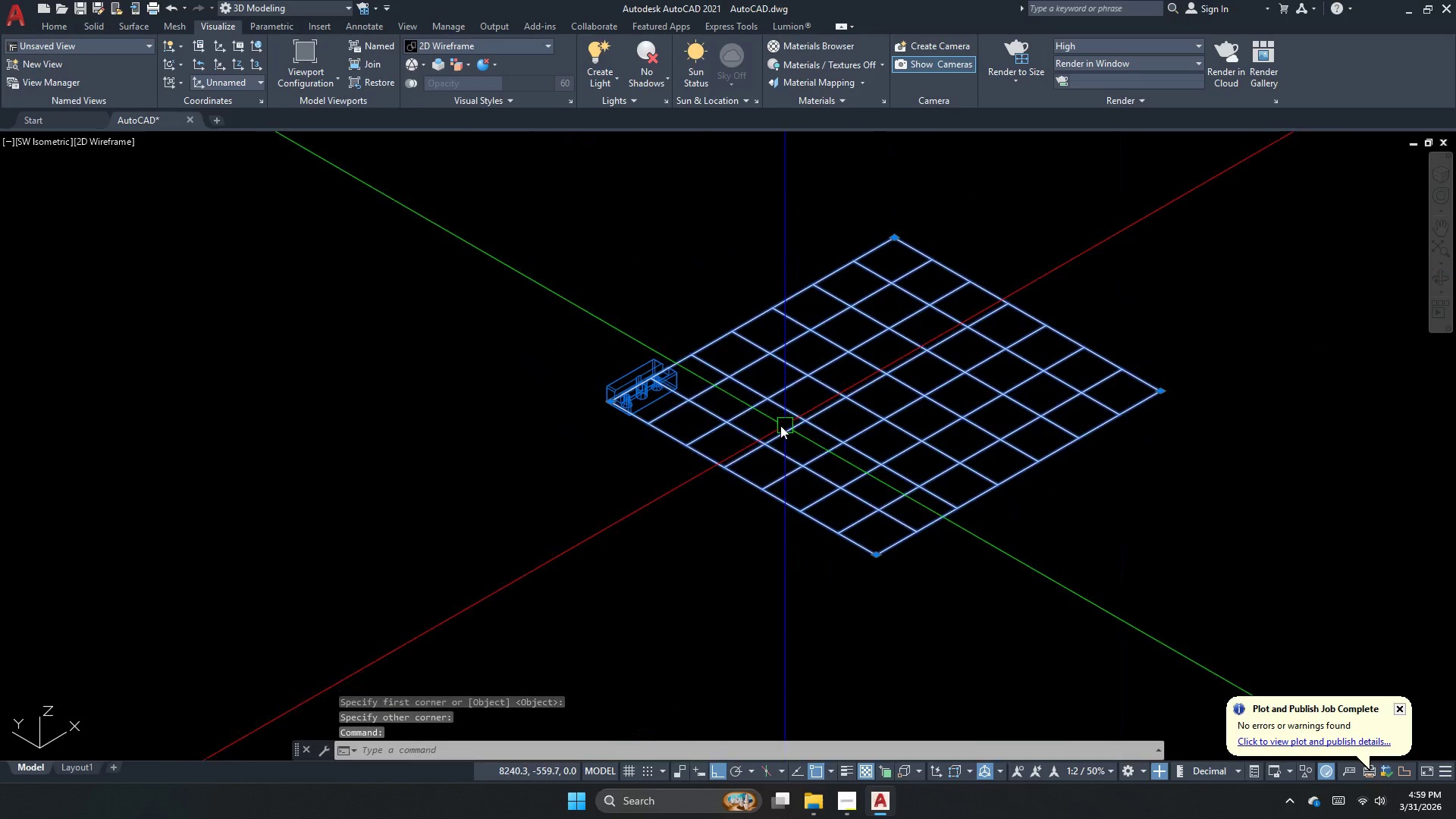 
left_click_drag(start_coordinate=[701, 540], to_coordinate=[683, 532])
 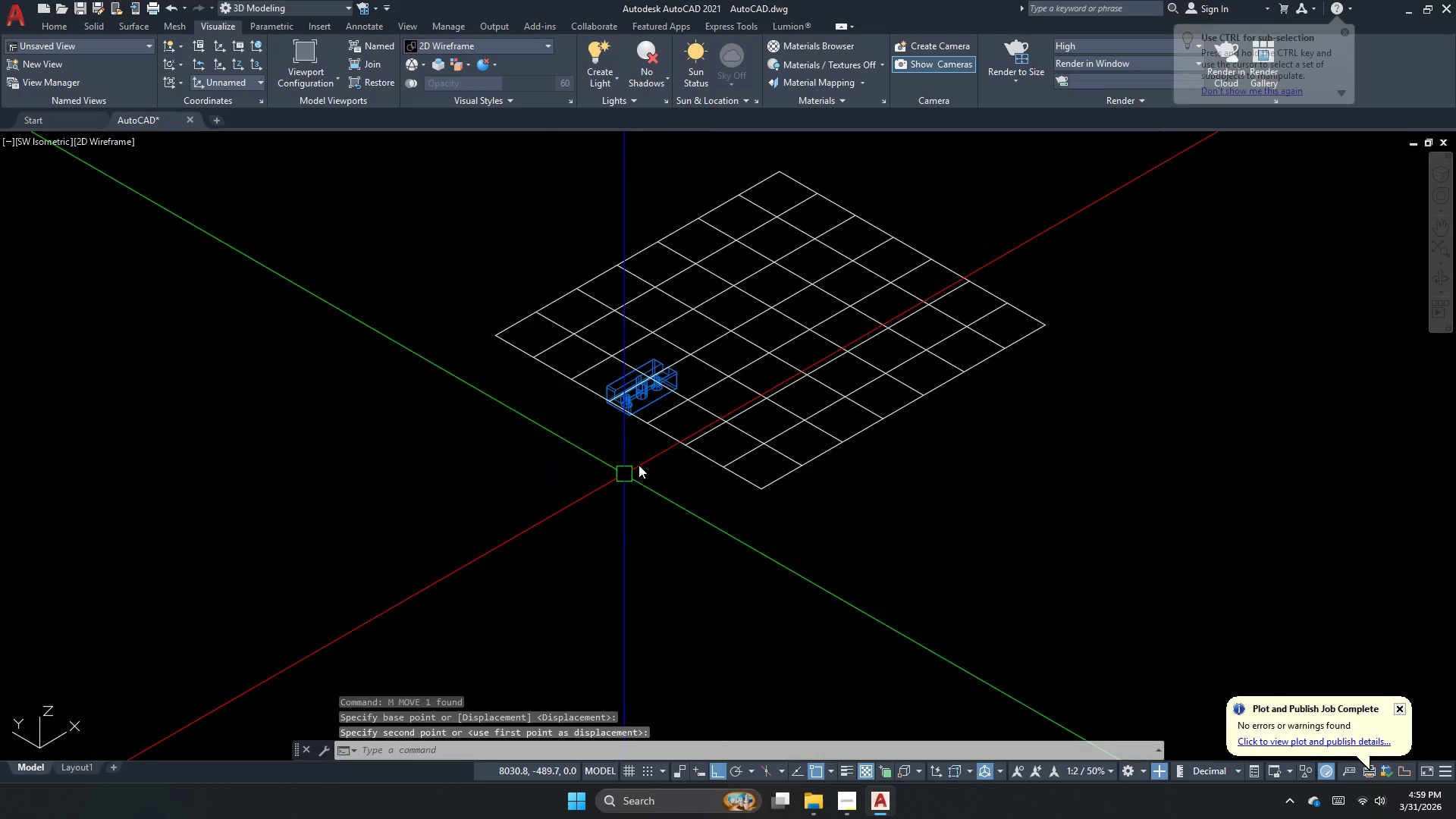 
double_click([670, 444])
 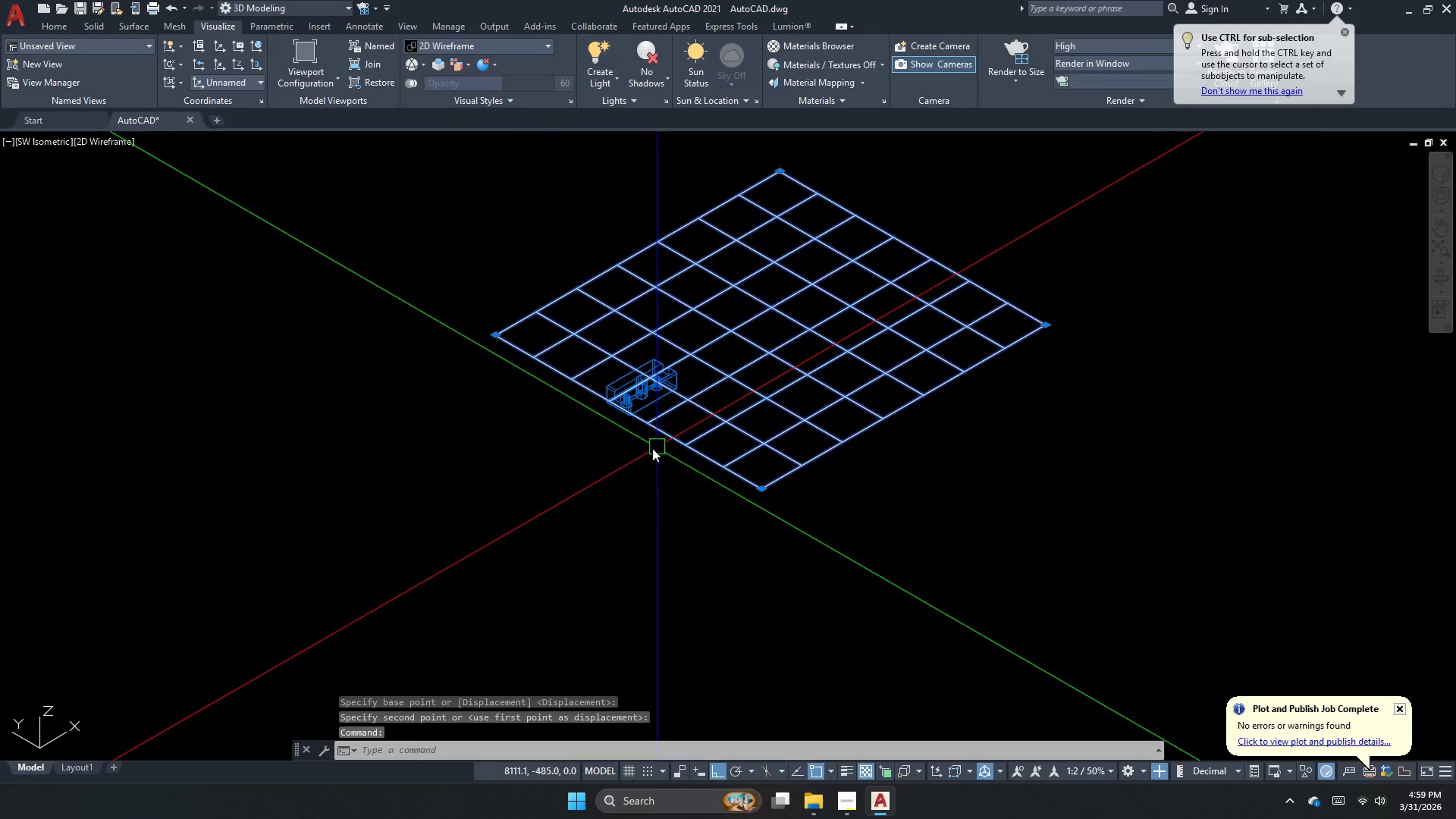 
key(Space)
 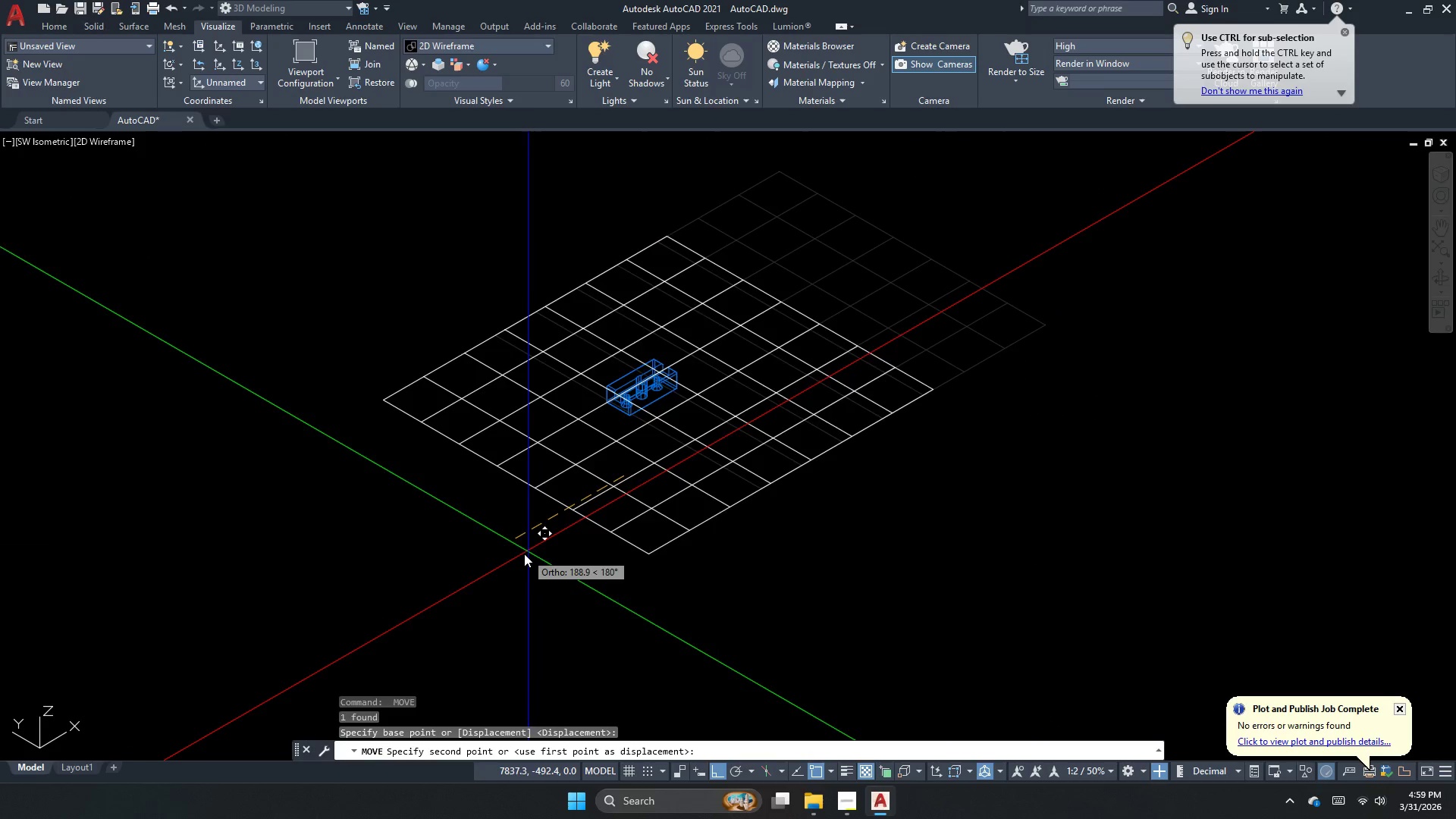 
left_click([516, 555])
 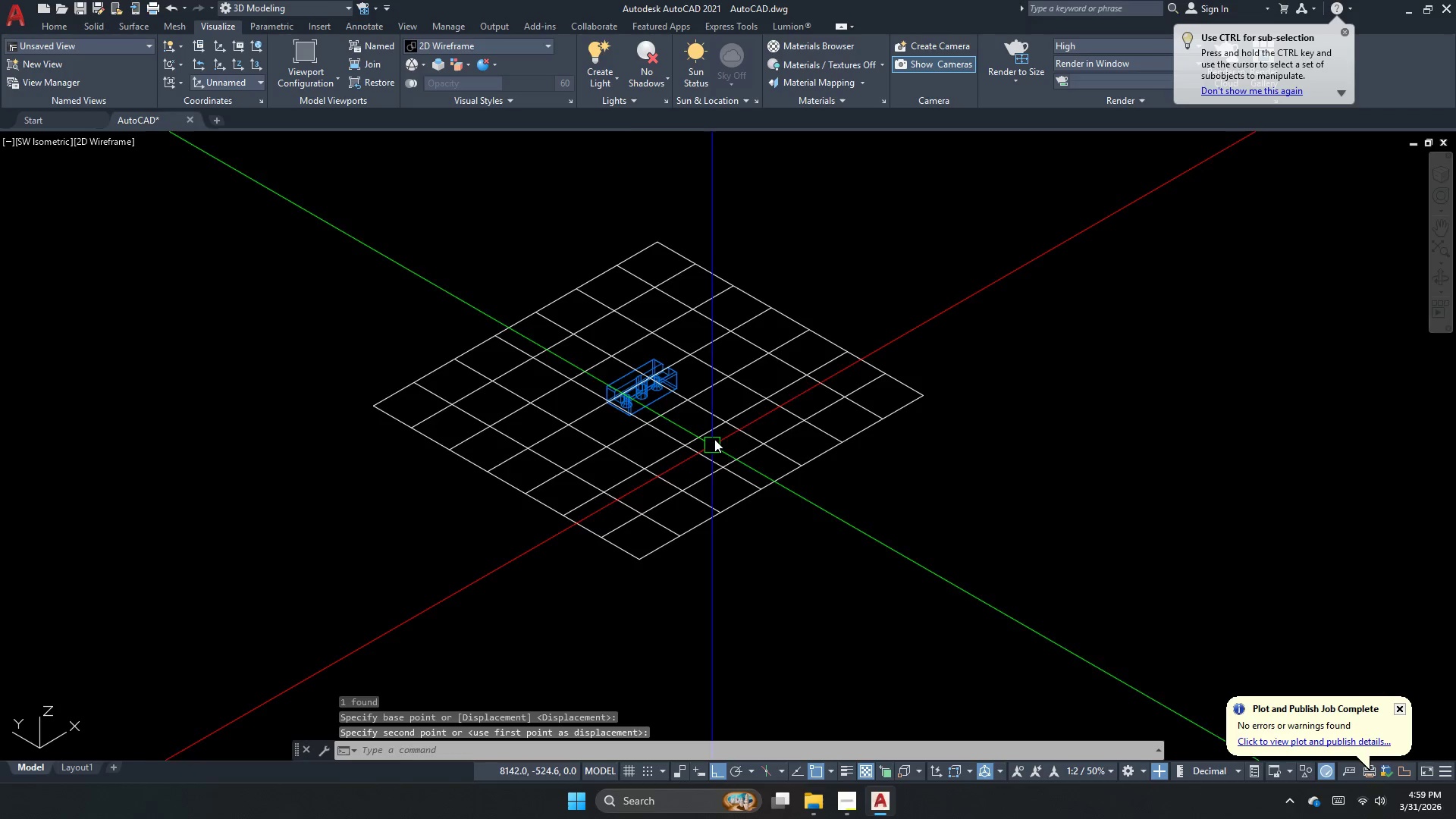 
left_click_drag(start_coordinate=[684, 472], to_coordinate=[678, 484])
 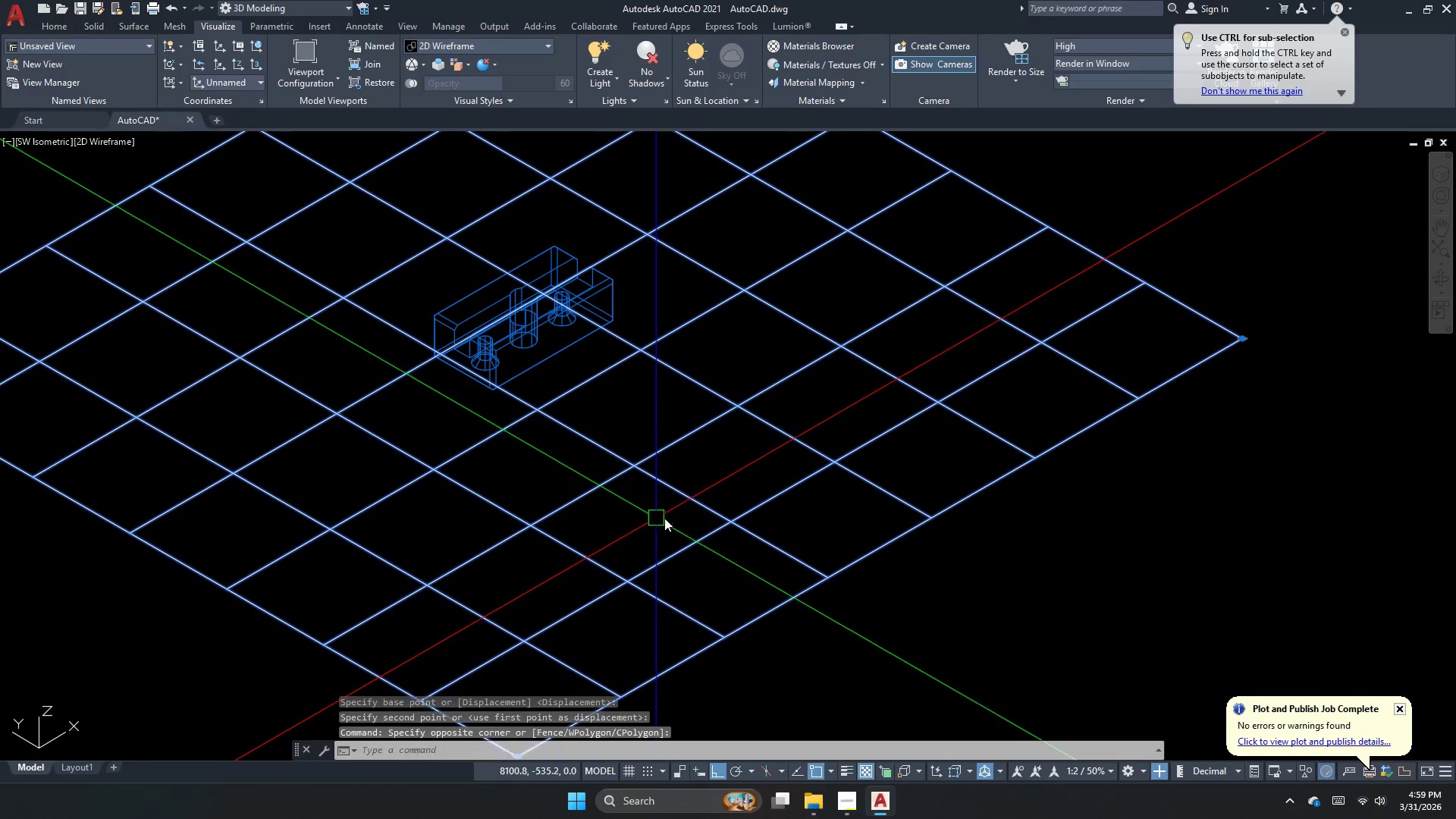 
scroll: coordinate [715, 431], scroll_direction: up, amount: 2.0
 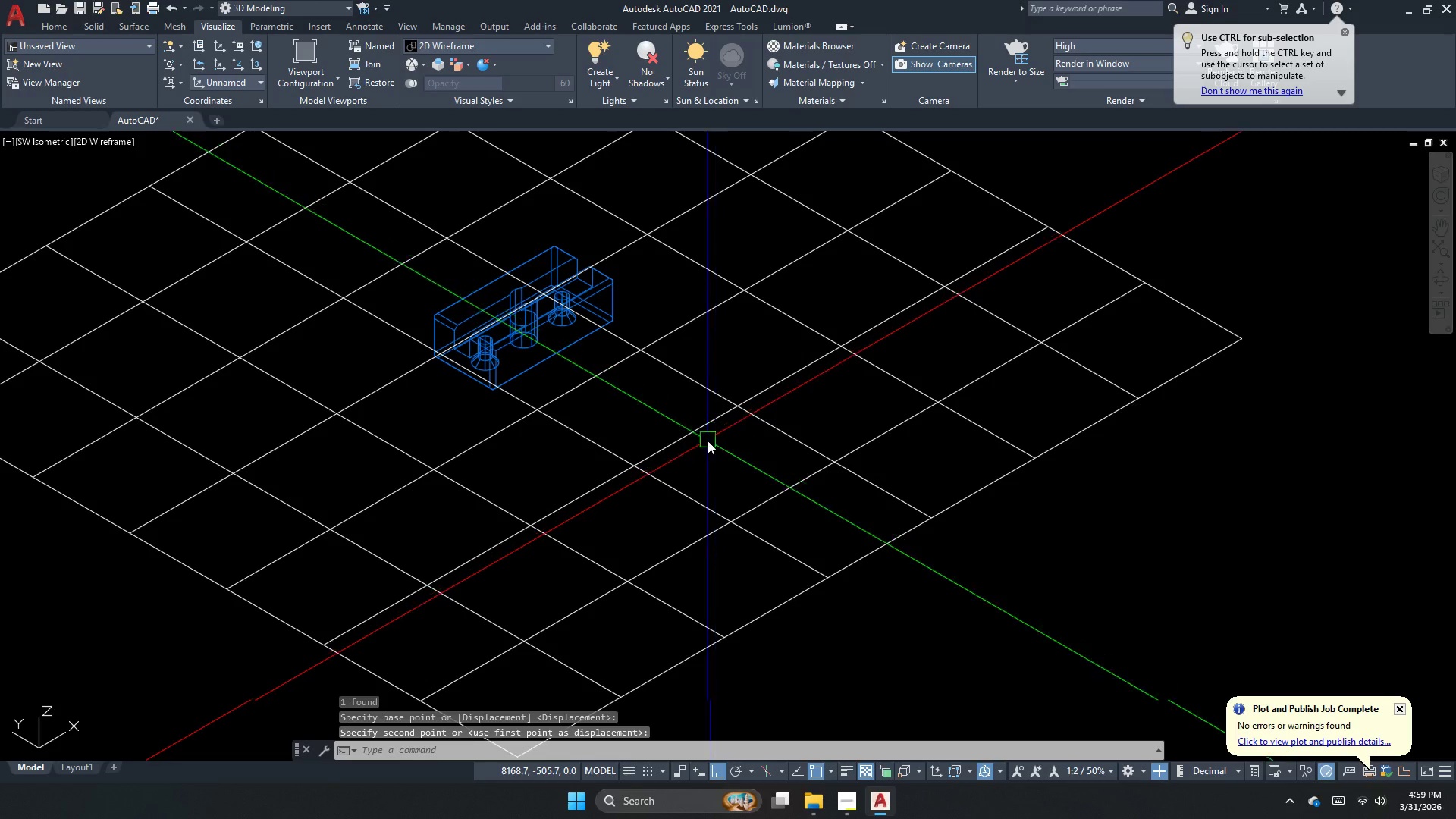 
key(Space)
 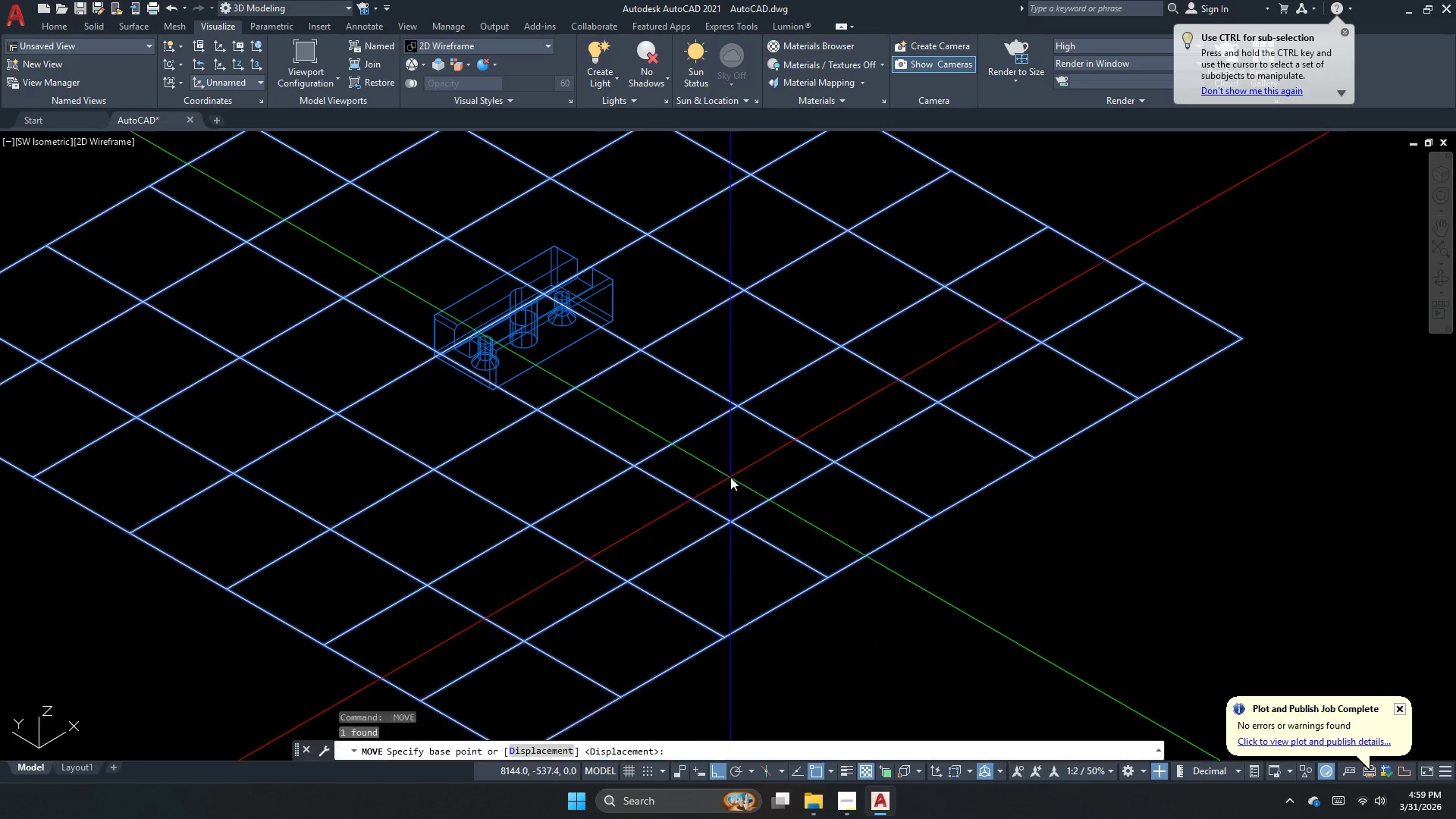 
left_click([729, 477])
 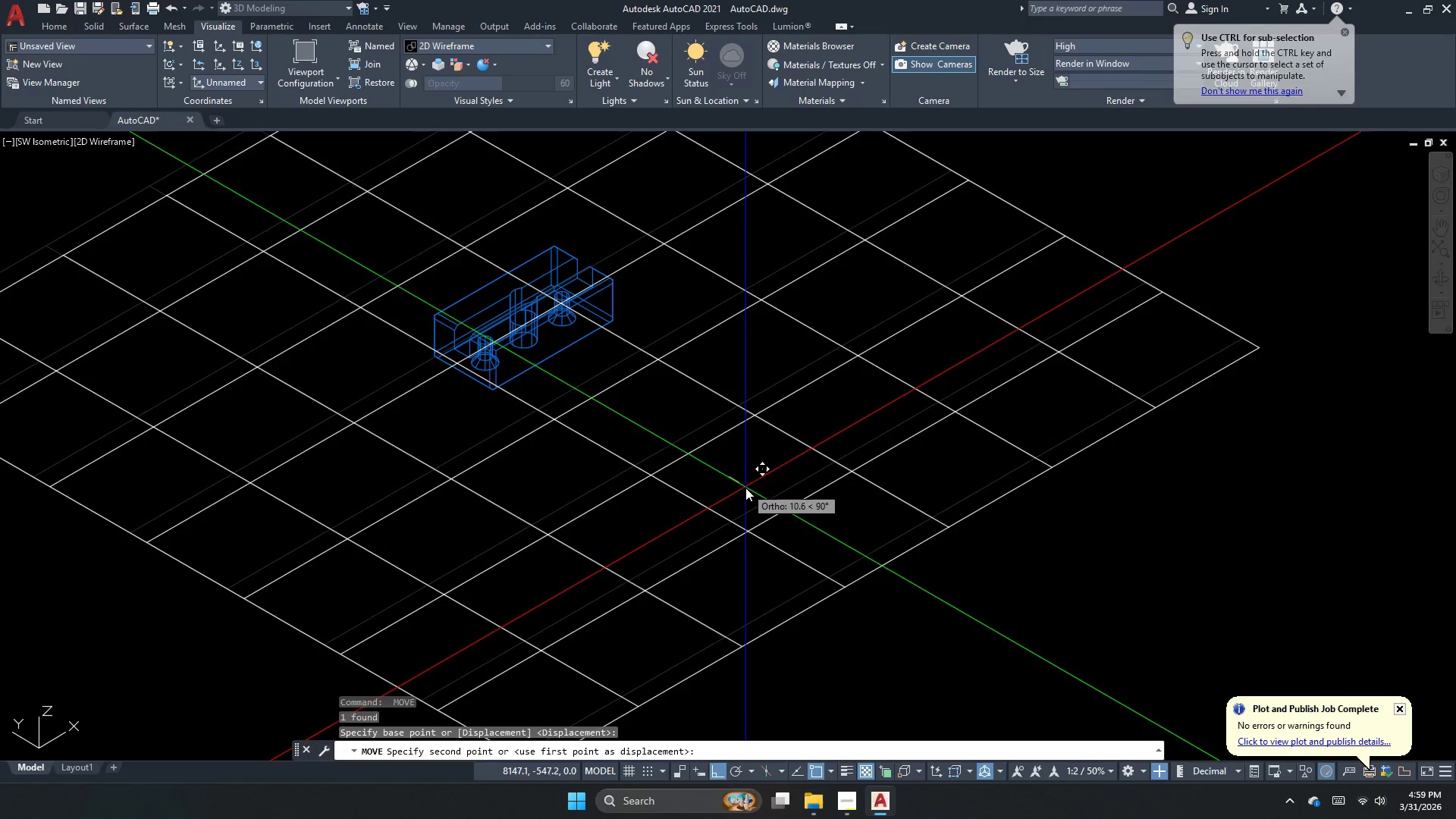 
left_click([748, 494])
 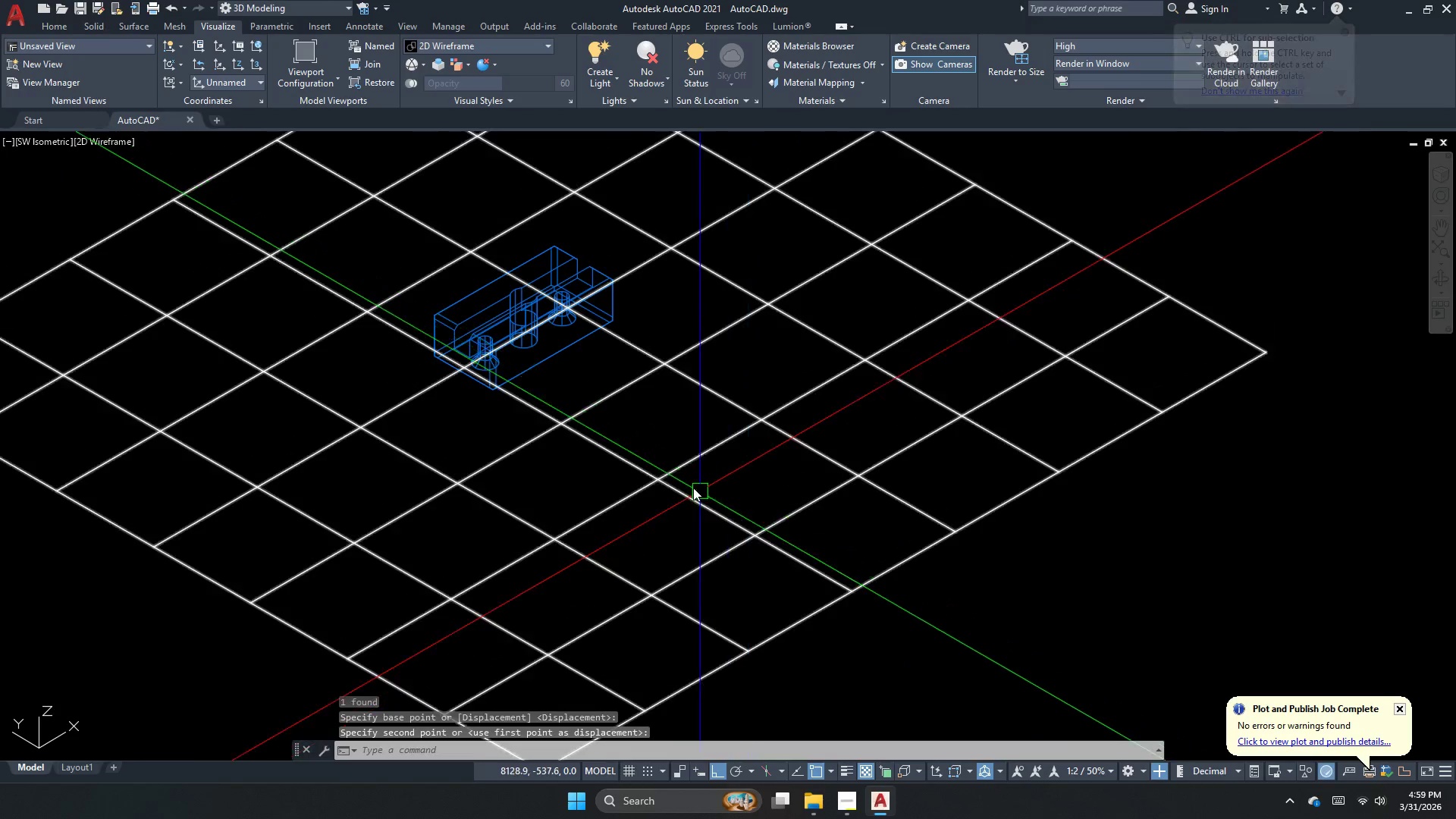 
scroll: coordinate [623, 458], scroll_direction: down, amount: 4.0
 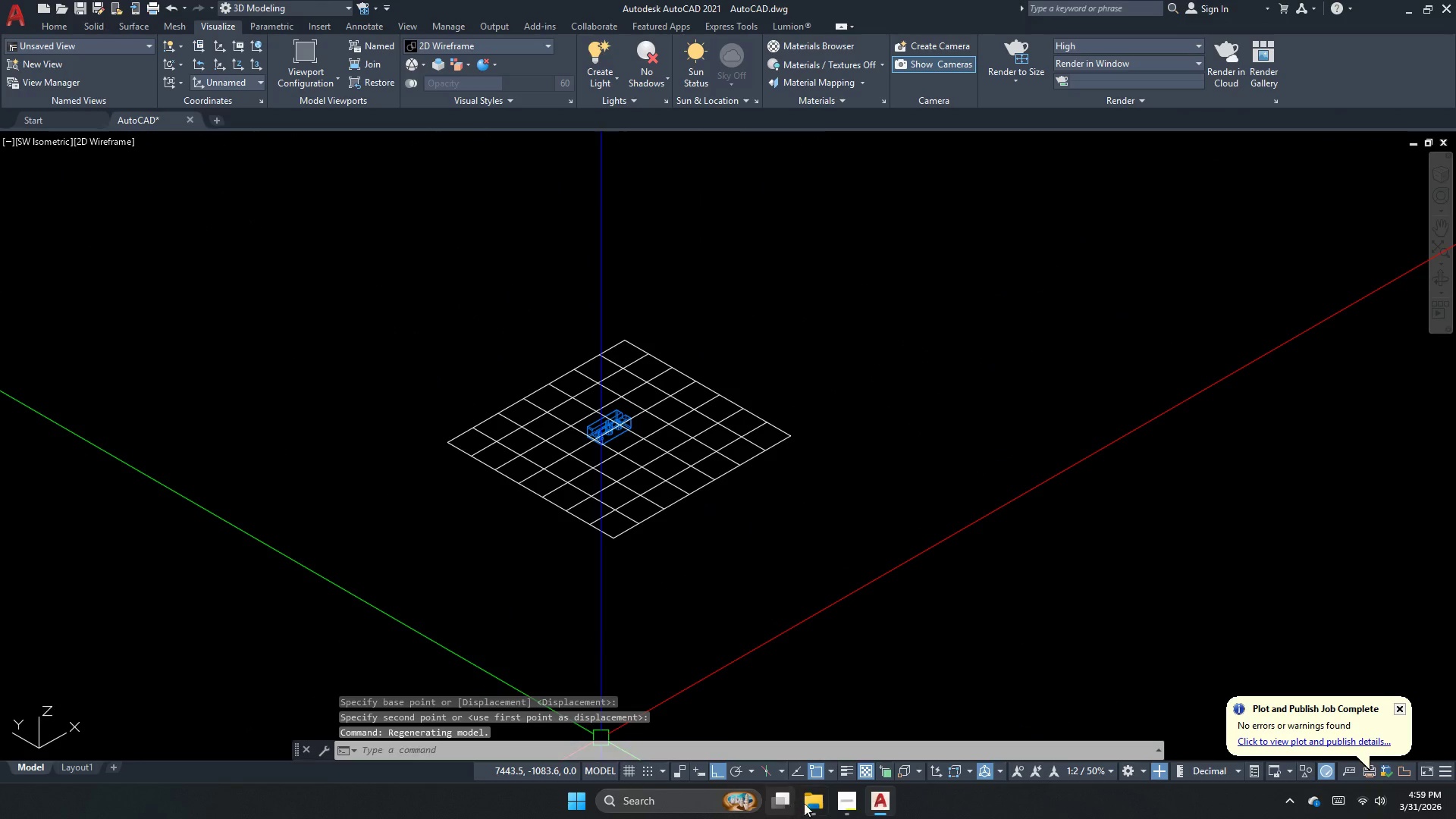 
left_click([842, 802])